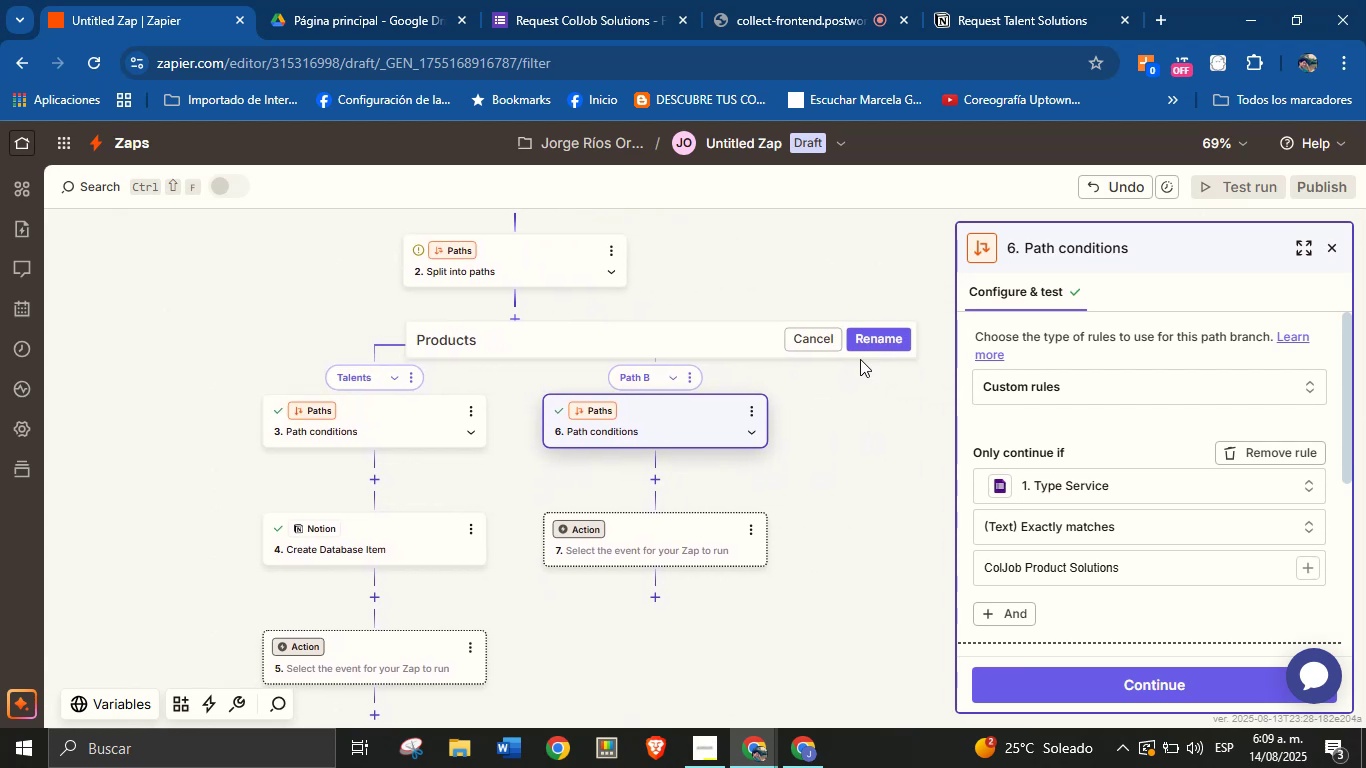 
left_click([876, 341])
 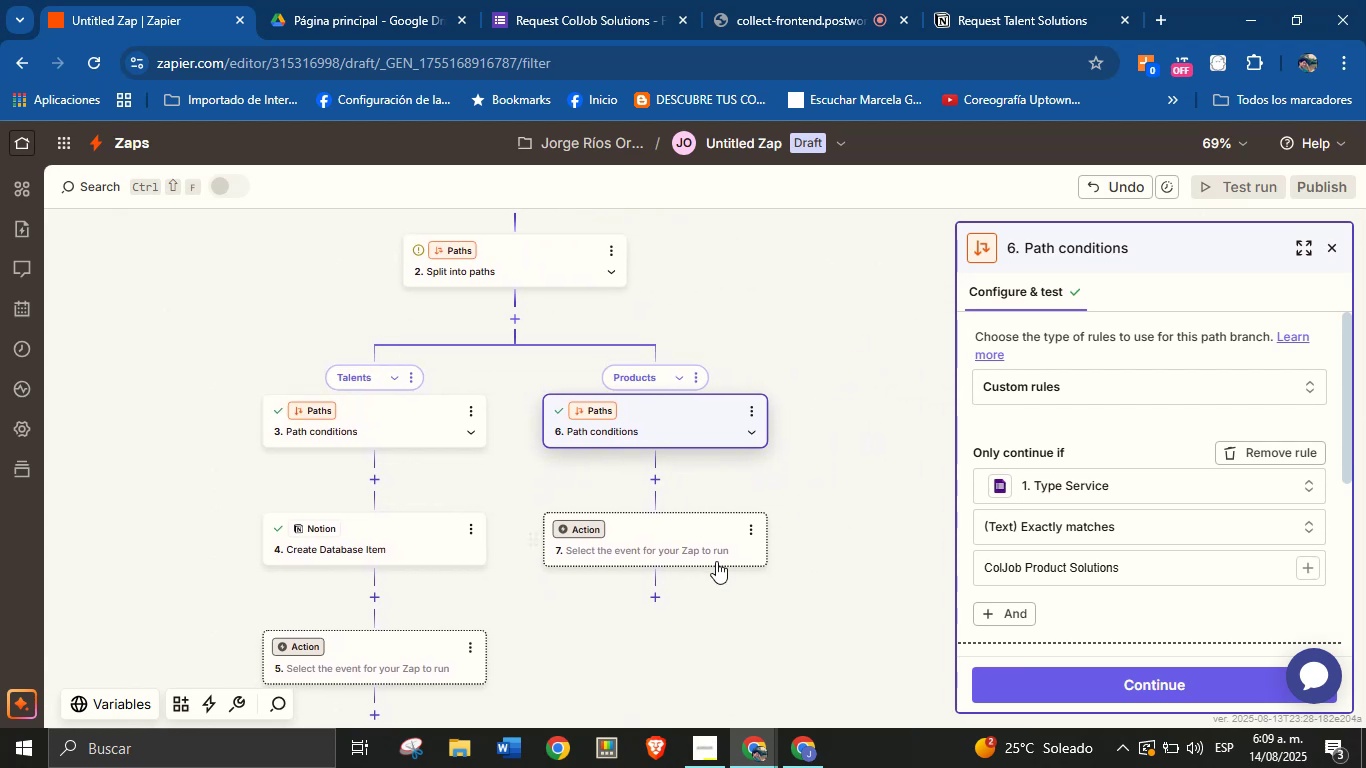 
left_click([709, 541])
 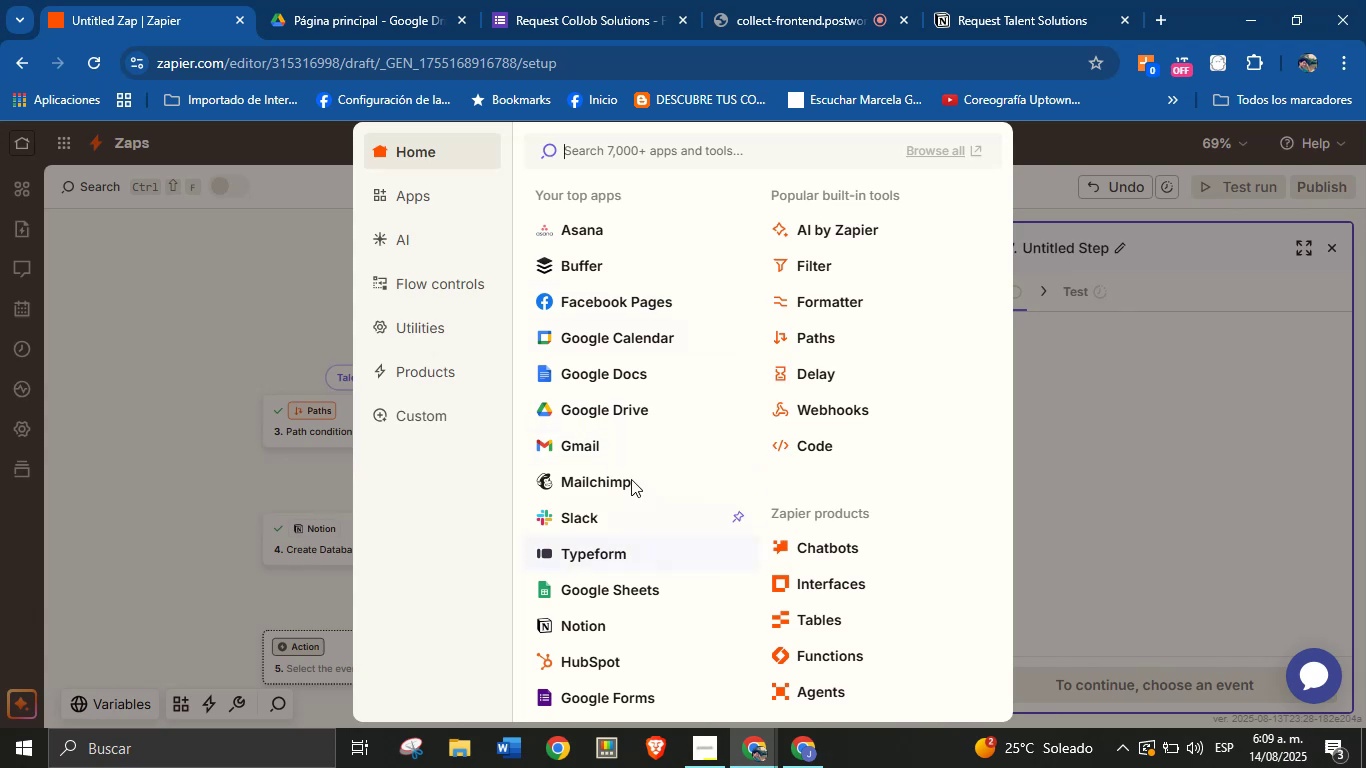 
left_click([575, 623])
 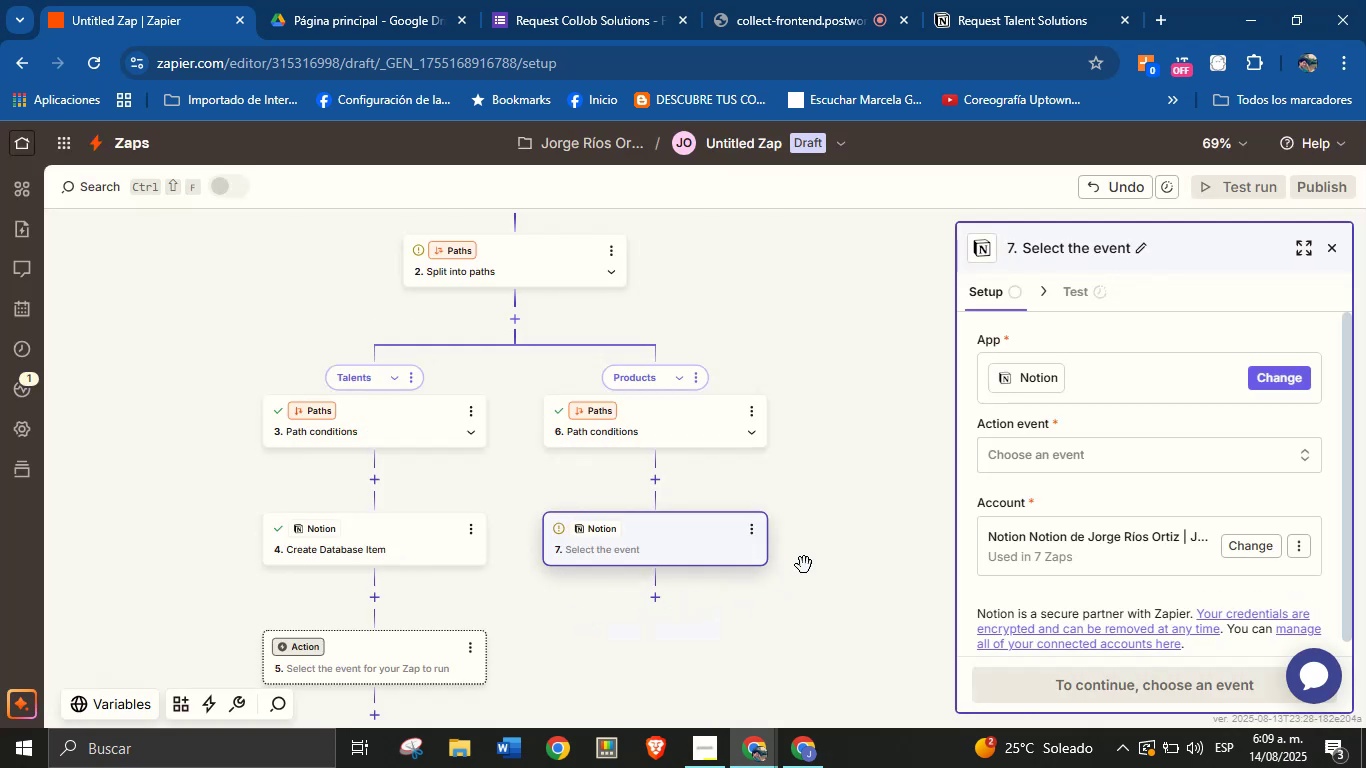 
left_click([1071, 453])
 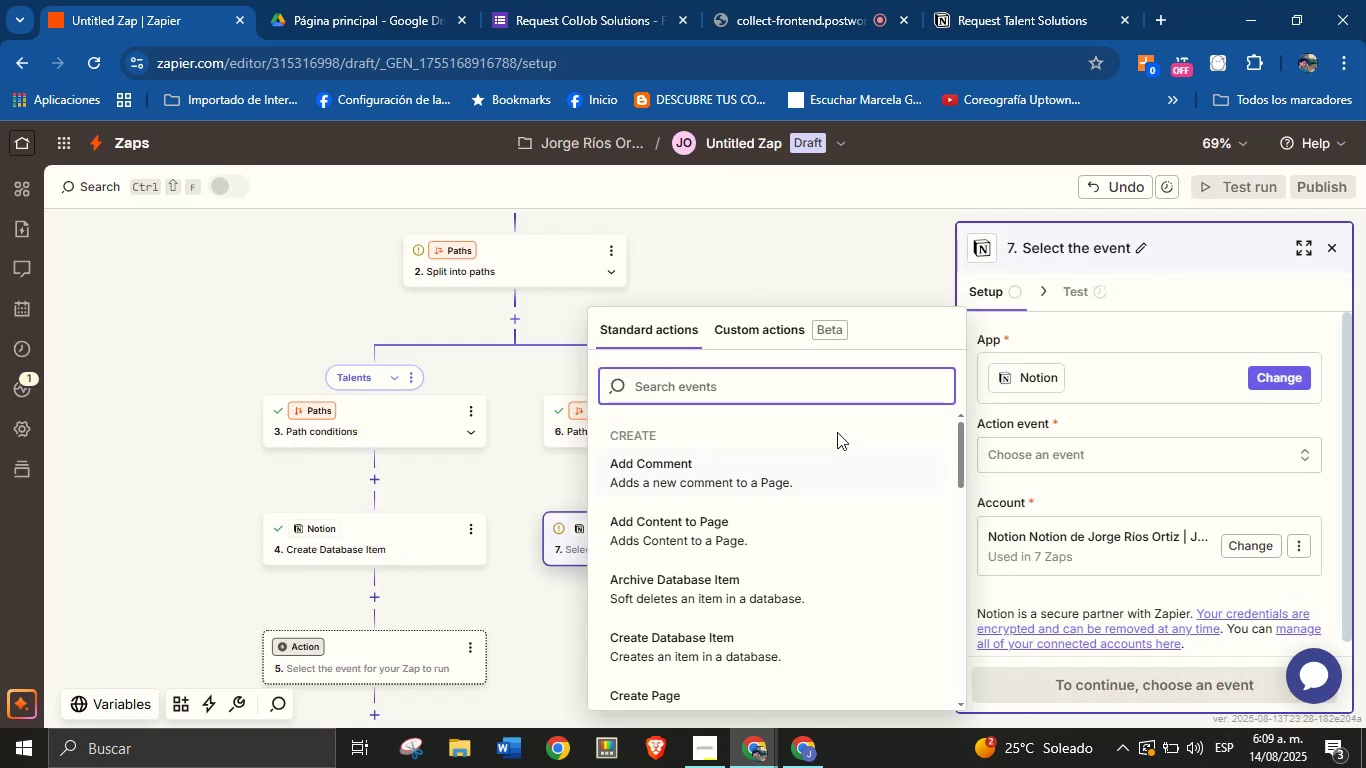 
scroll: coordinate [745, 514], scroll_direction: down, amount: 2.0
 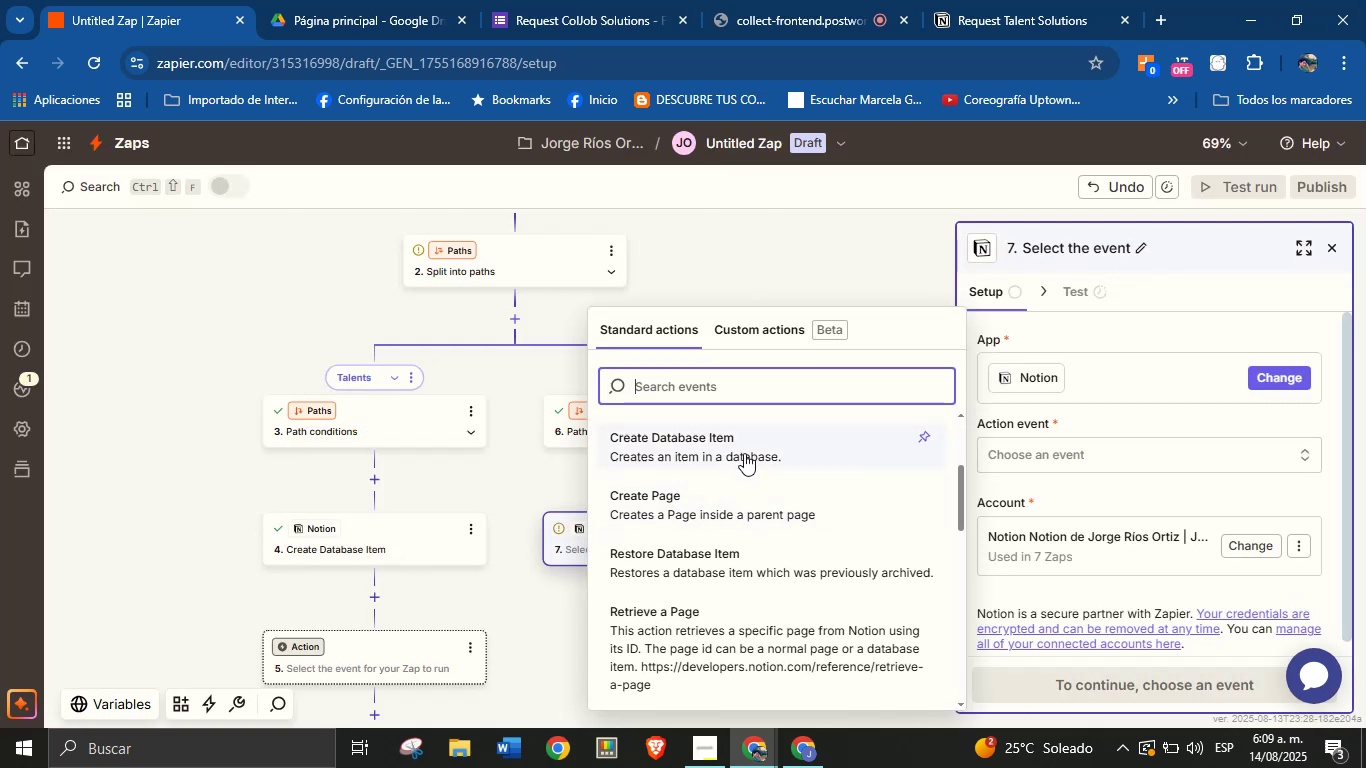 
left_click([748, 449])
 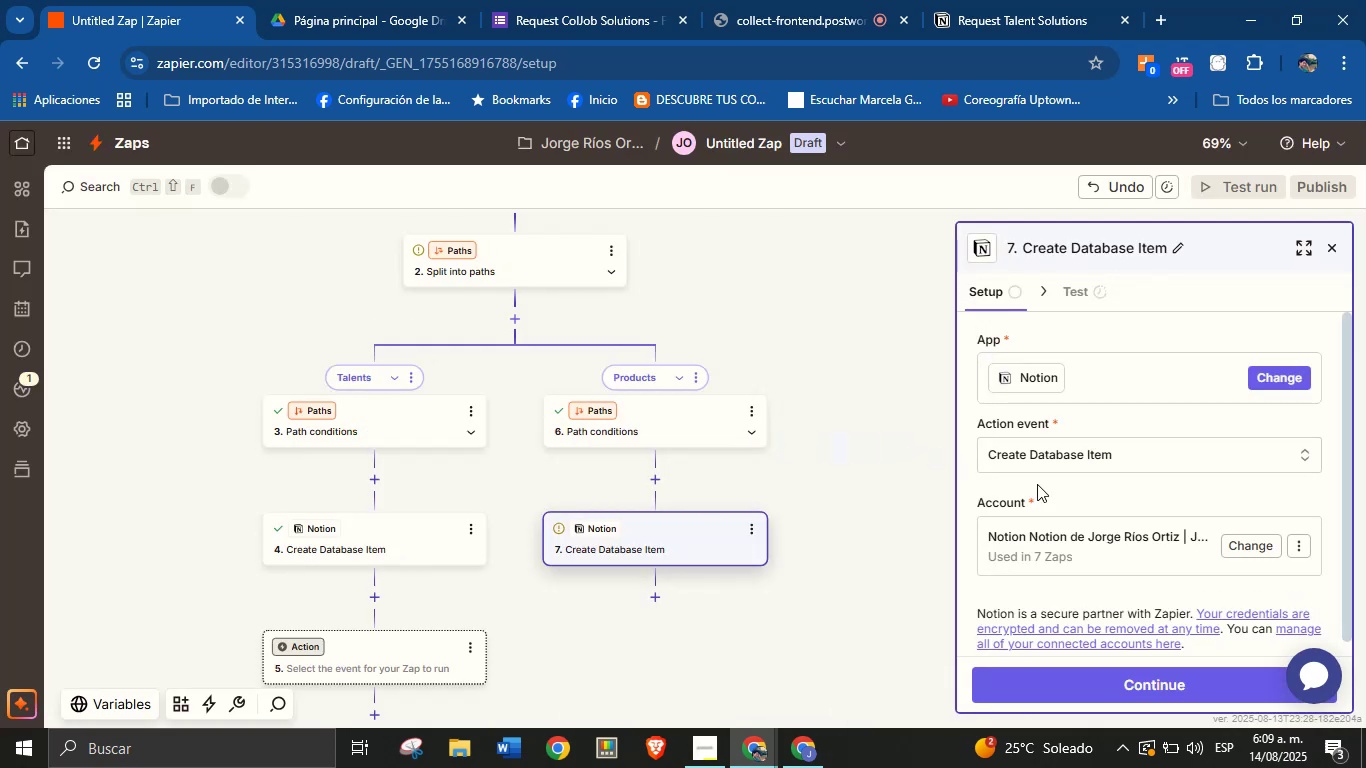 
left_click([1062, 493])
 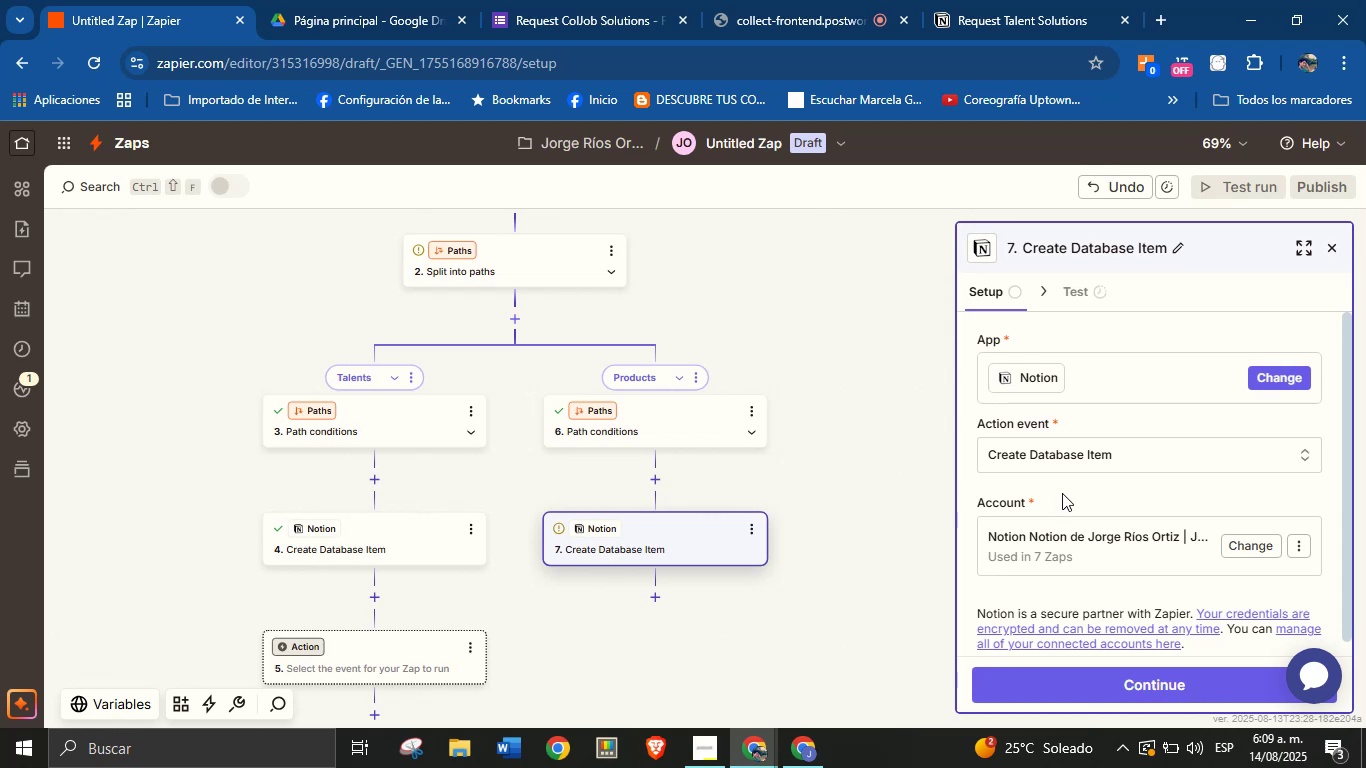 
scroll: coordinate [1062, 493], scroll_direction: down, amount: 2.0
 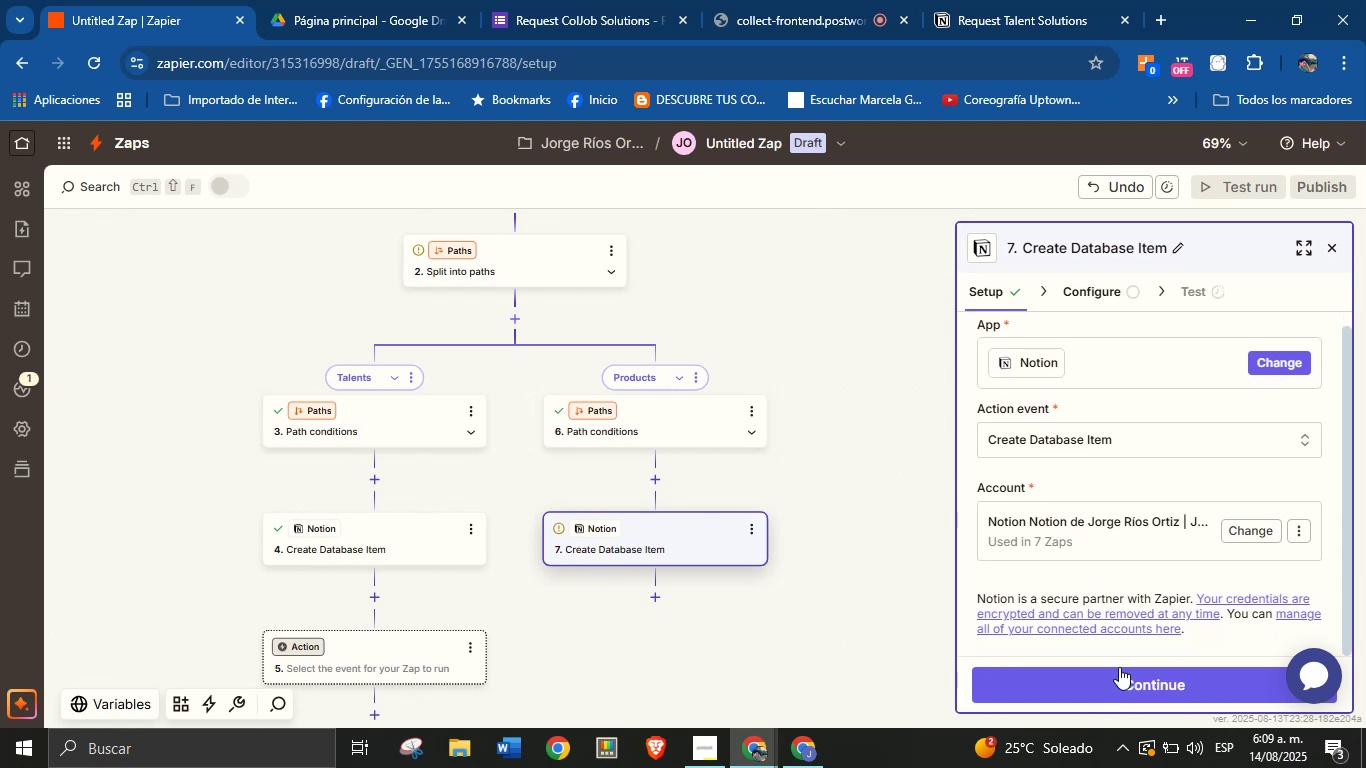 
left_click([1122, 686])
 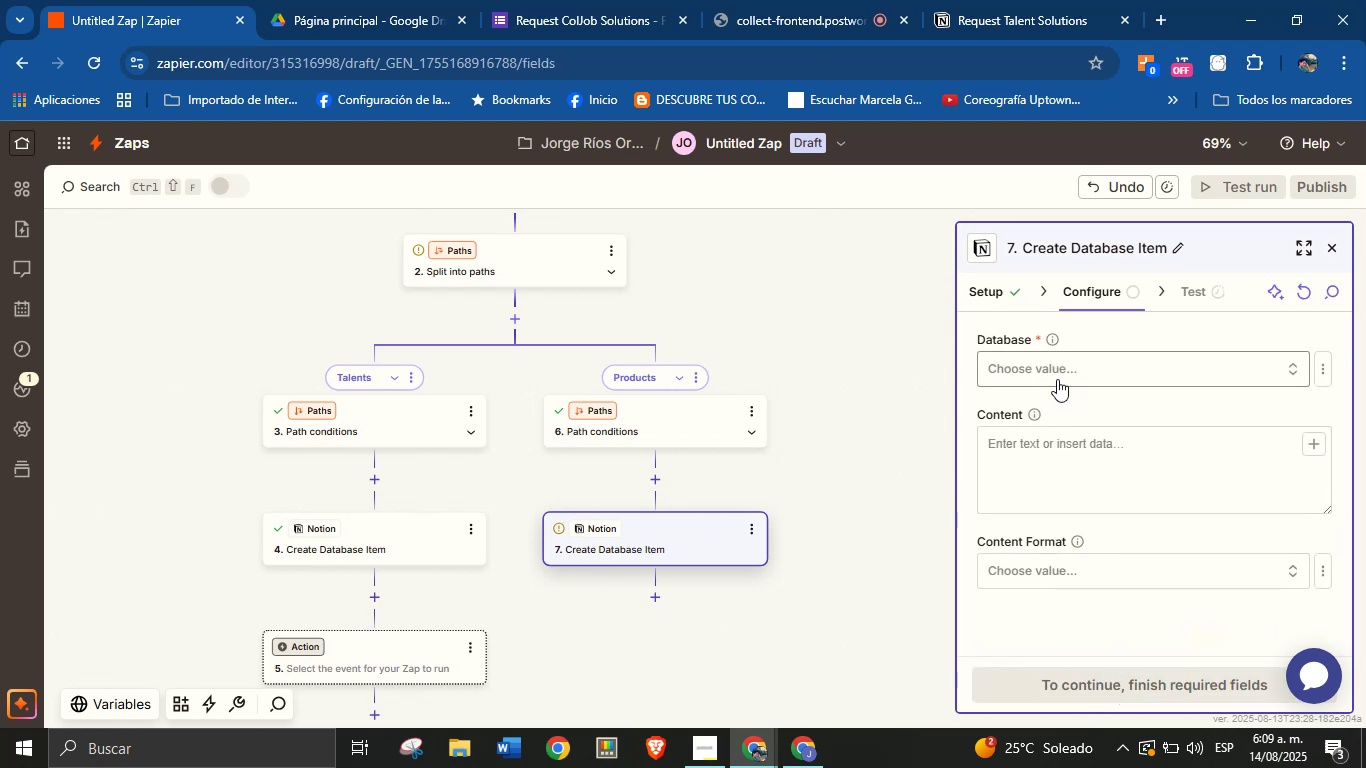 
left_click([1057, 377])
 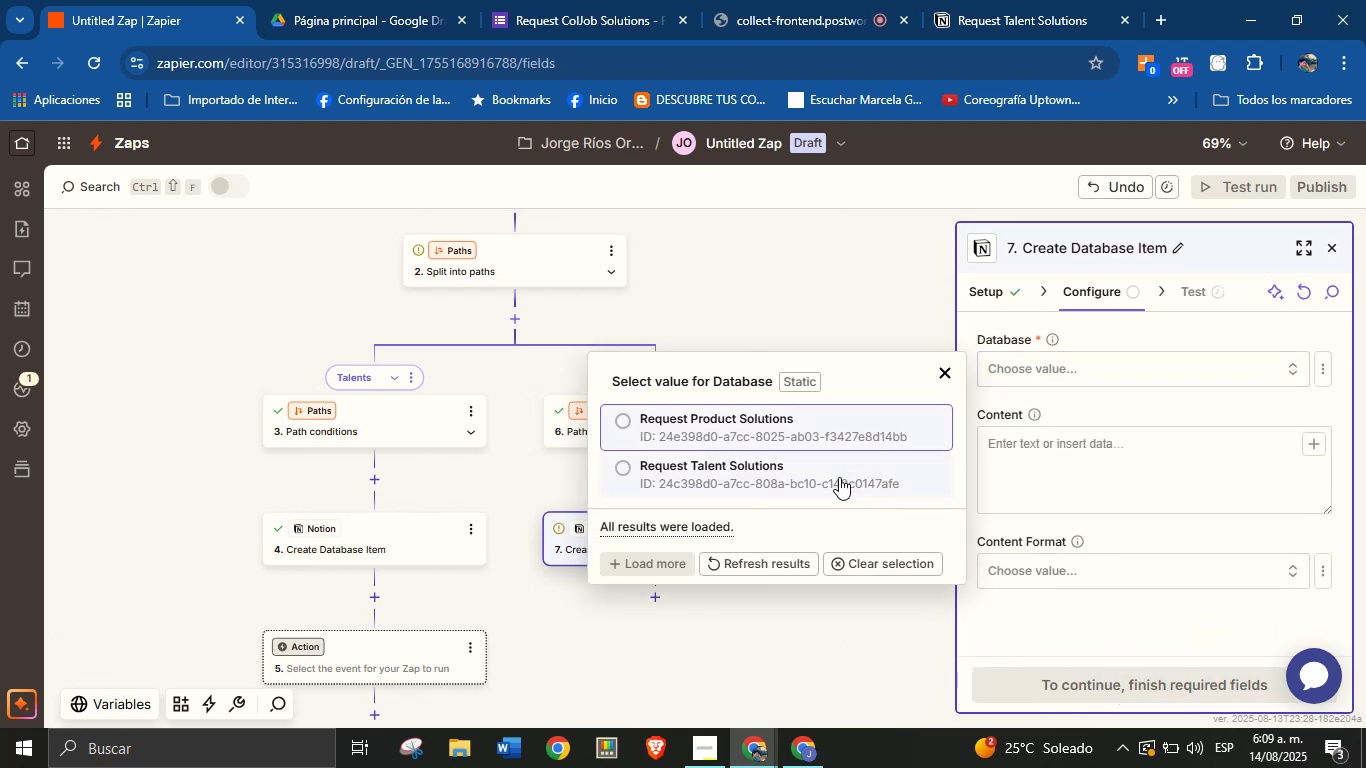 
left_click([814, 434])
 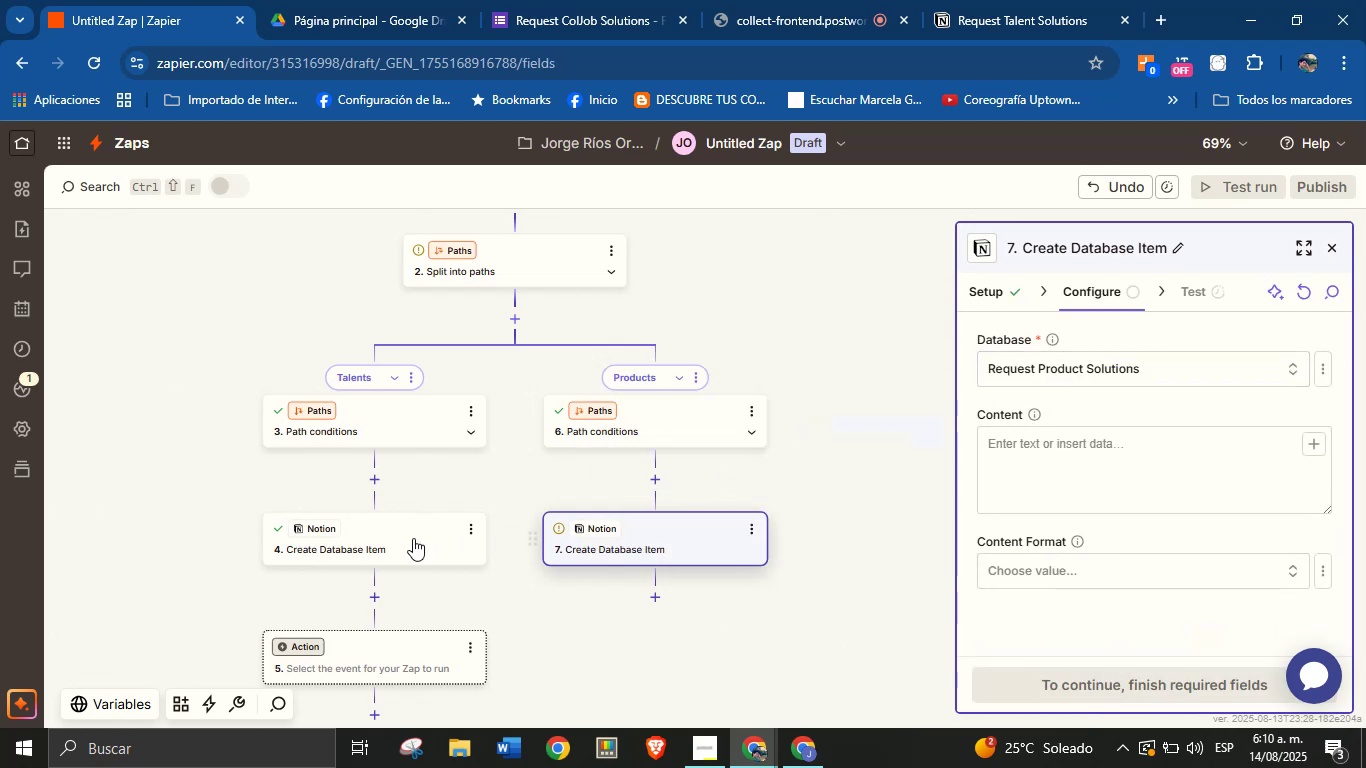 
left_click([412, 534])
 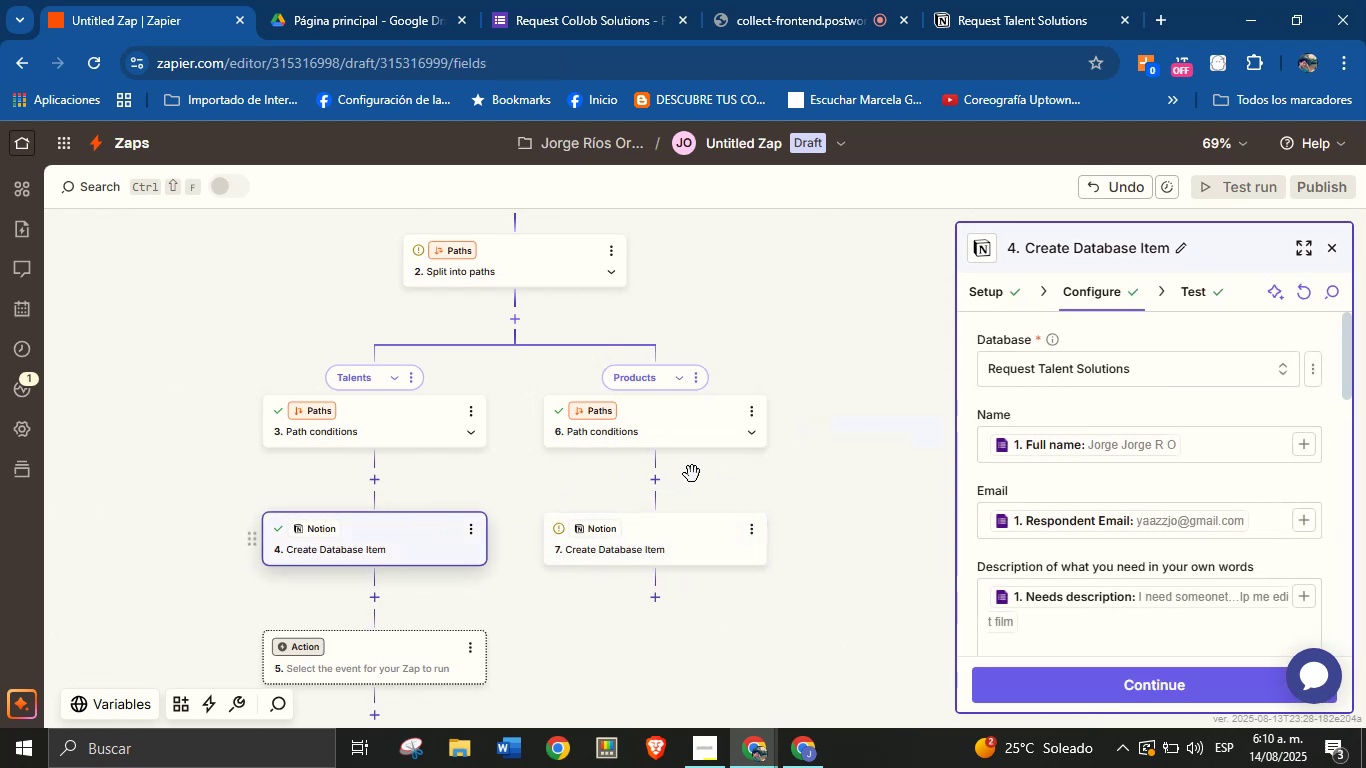 
left_click([684, 530])
 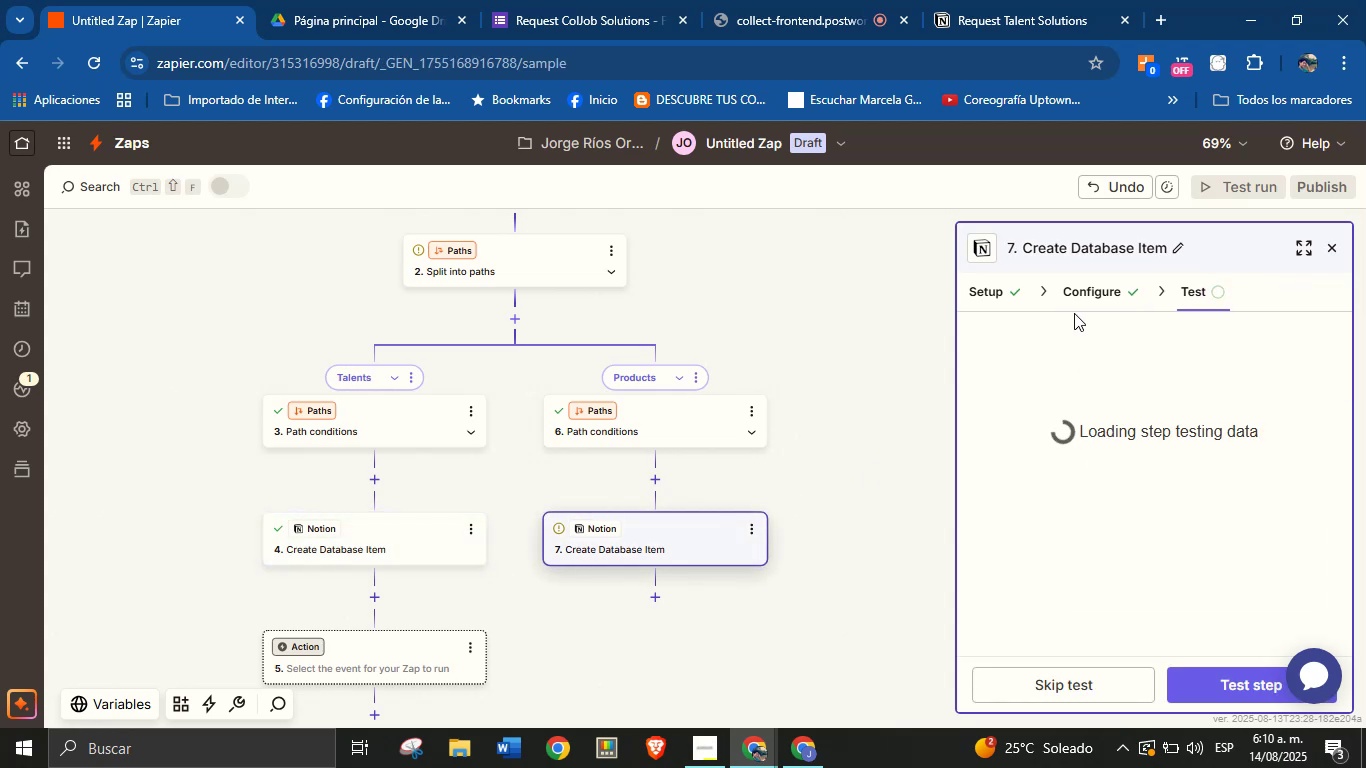 
left_click([1088, 293])
 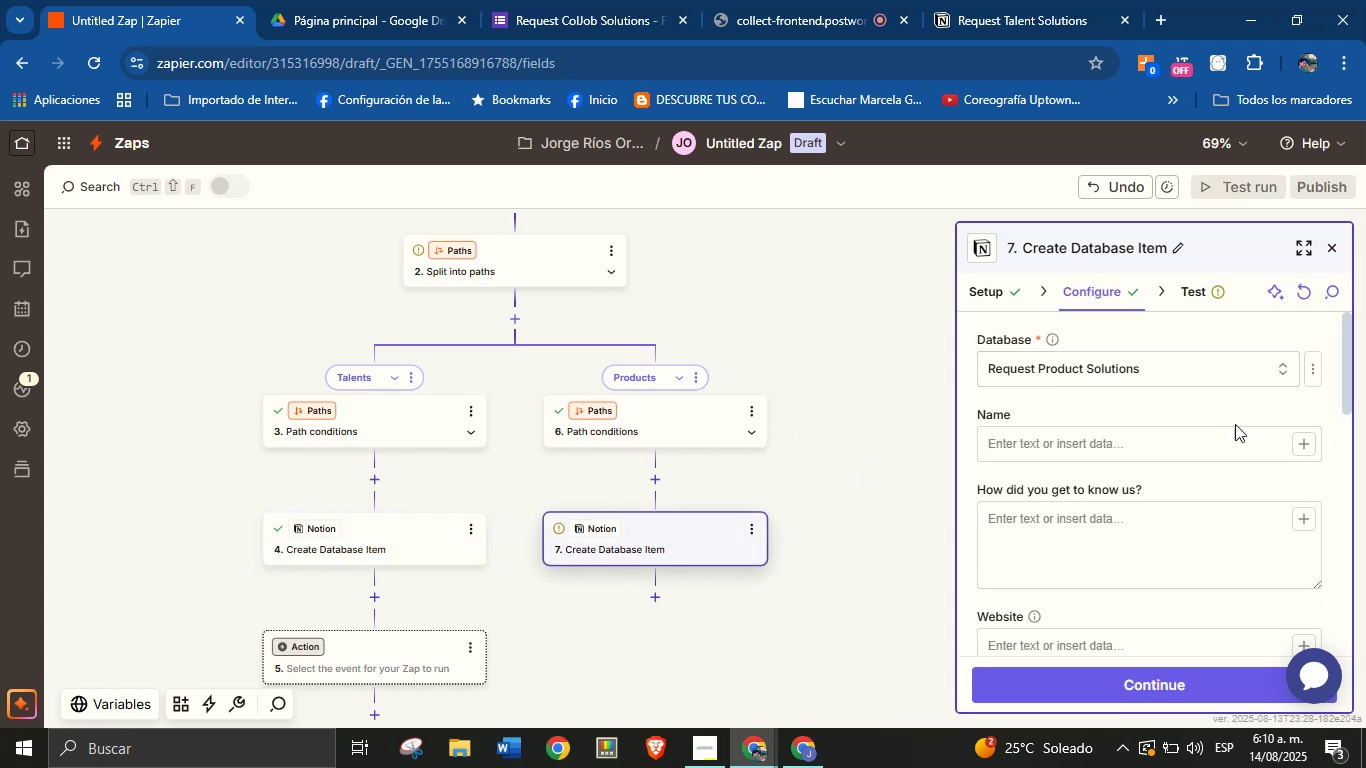 
left_click([1302, 433])
 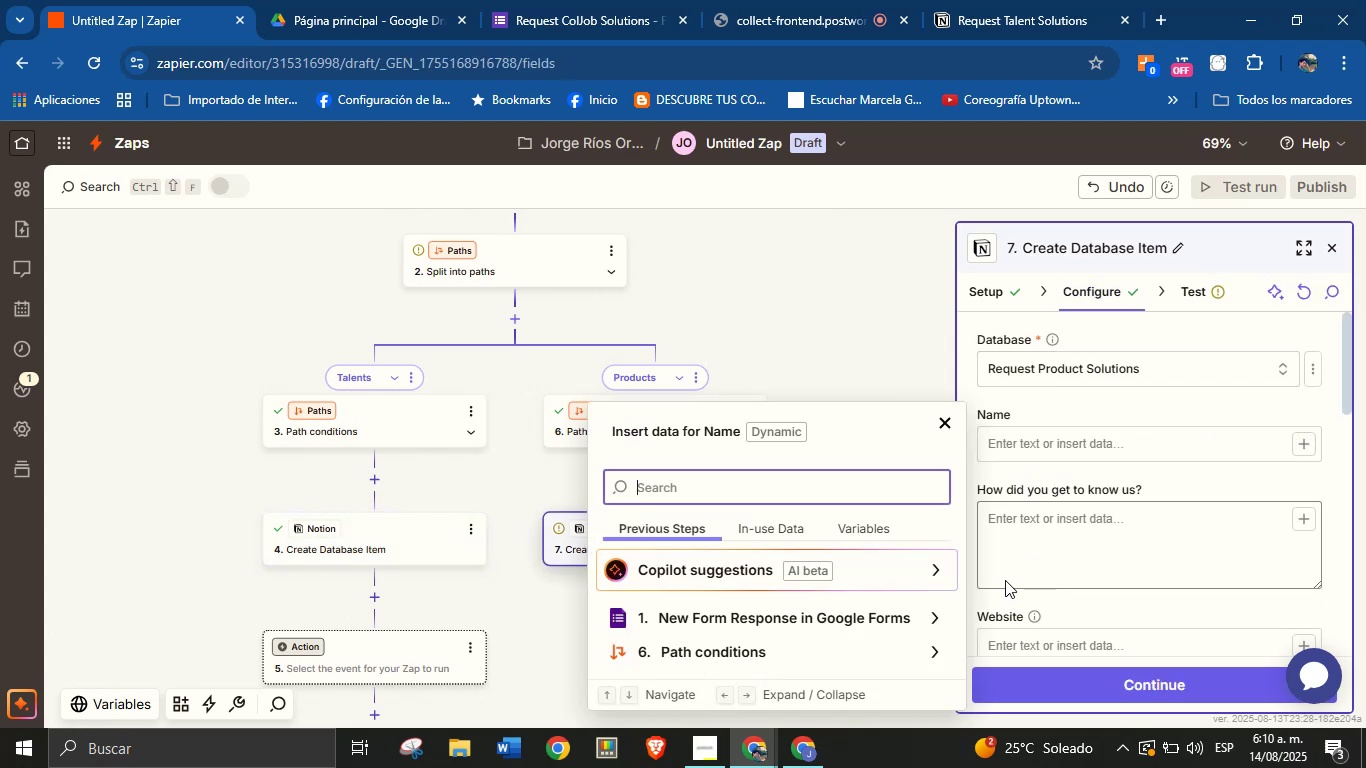 
wait(5.25)
 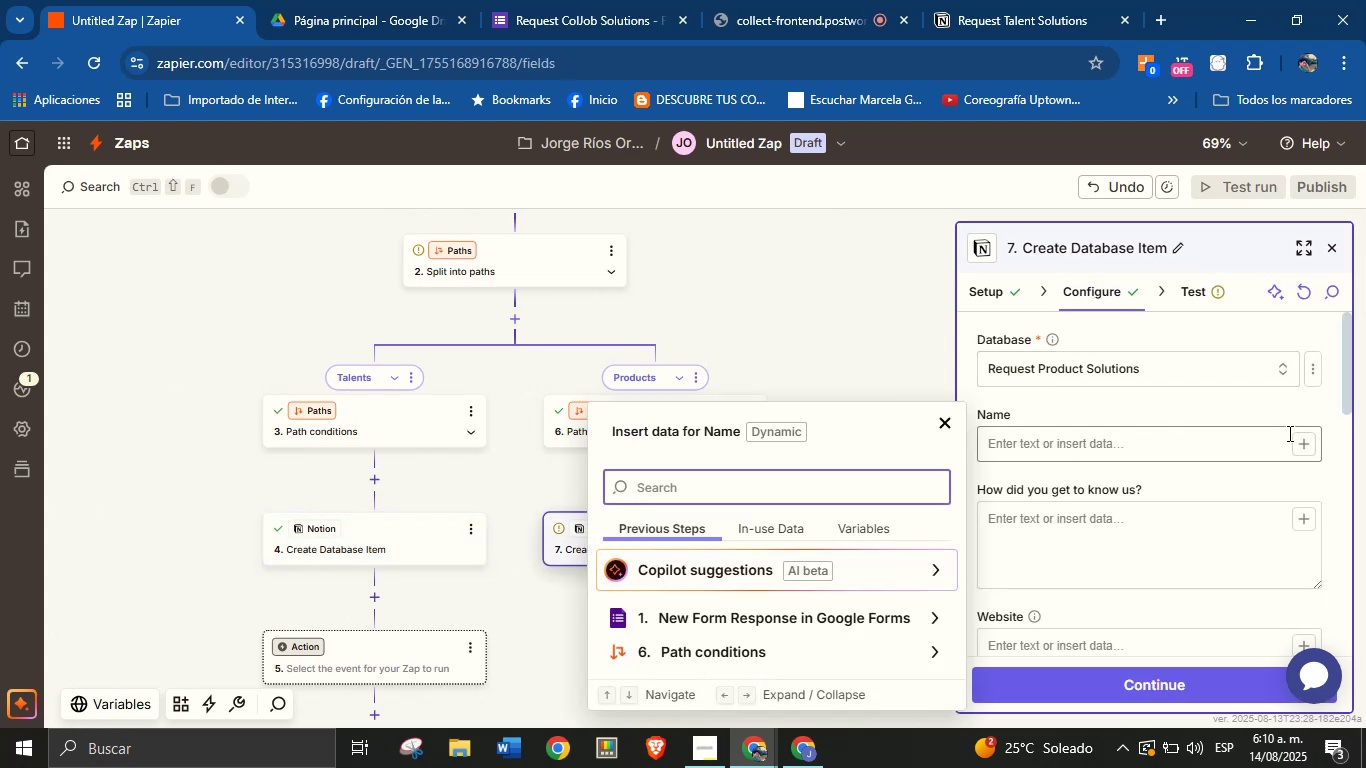 
left_click([935, 609])
 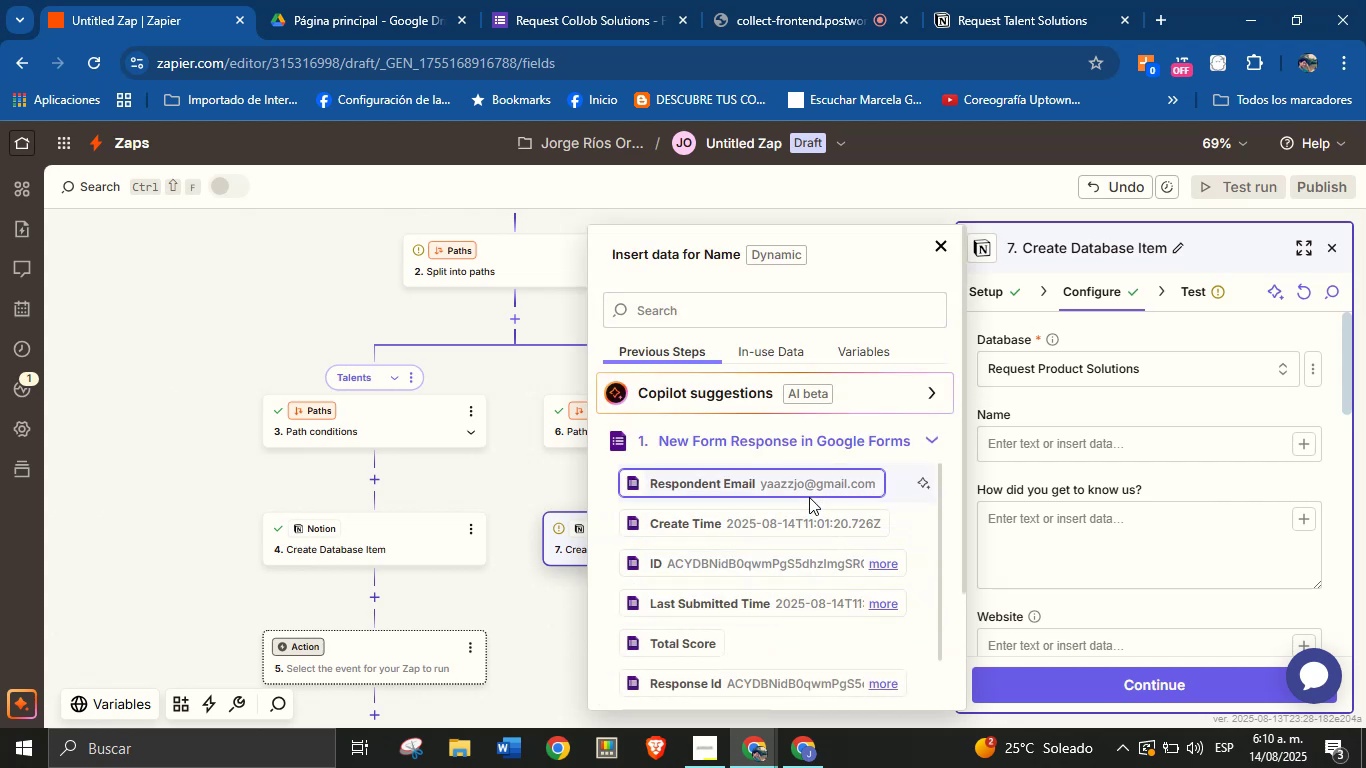 
scroll: coordinate [774, 563], scroll_direction: down, amount: 5.0
 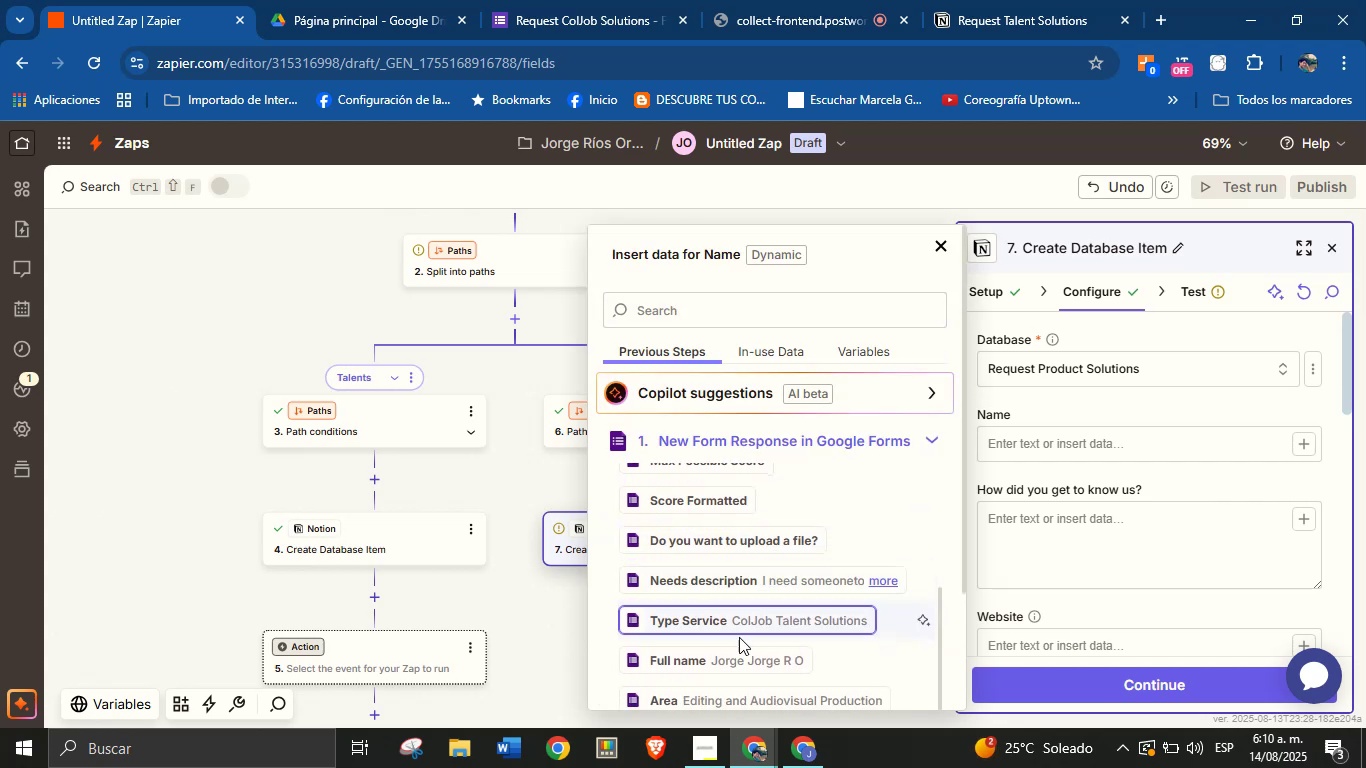 
left_click([735, 654])
 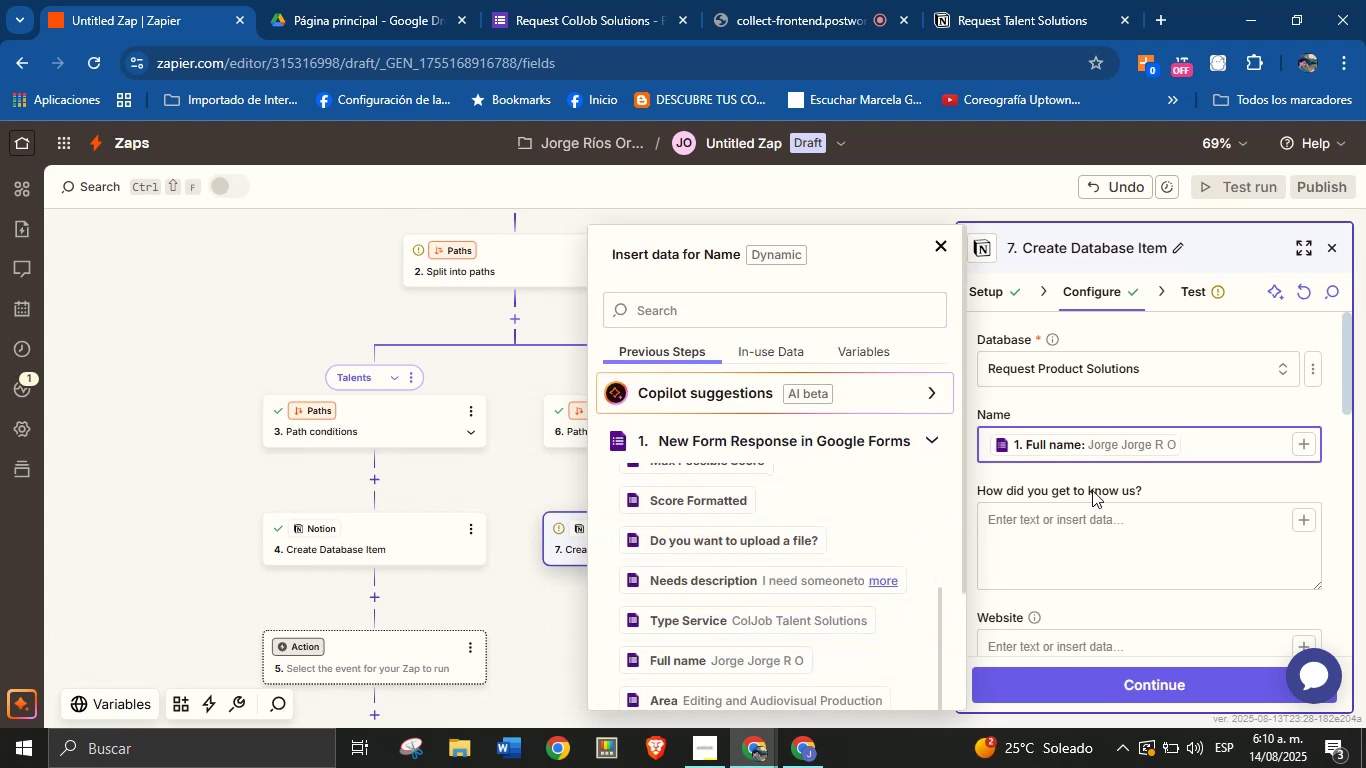 
left_click([1151, 485])
 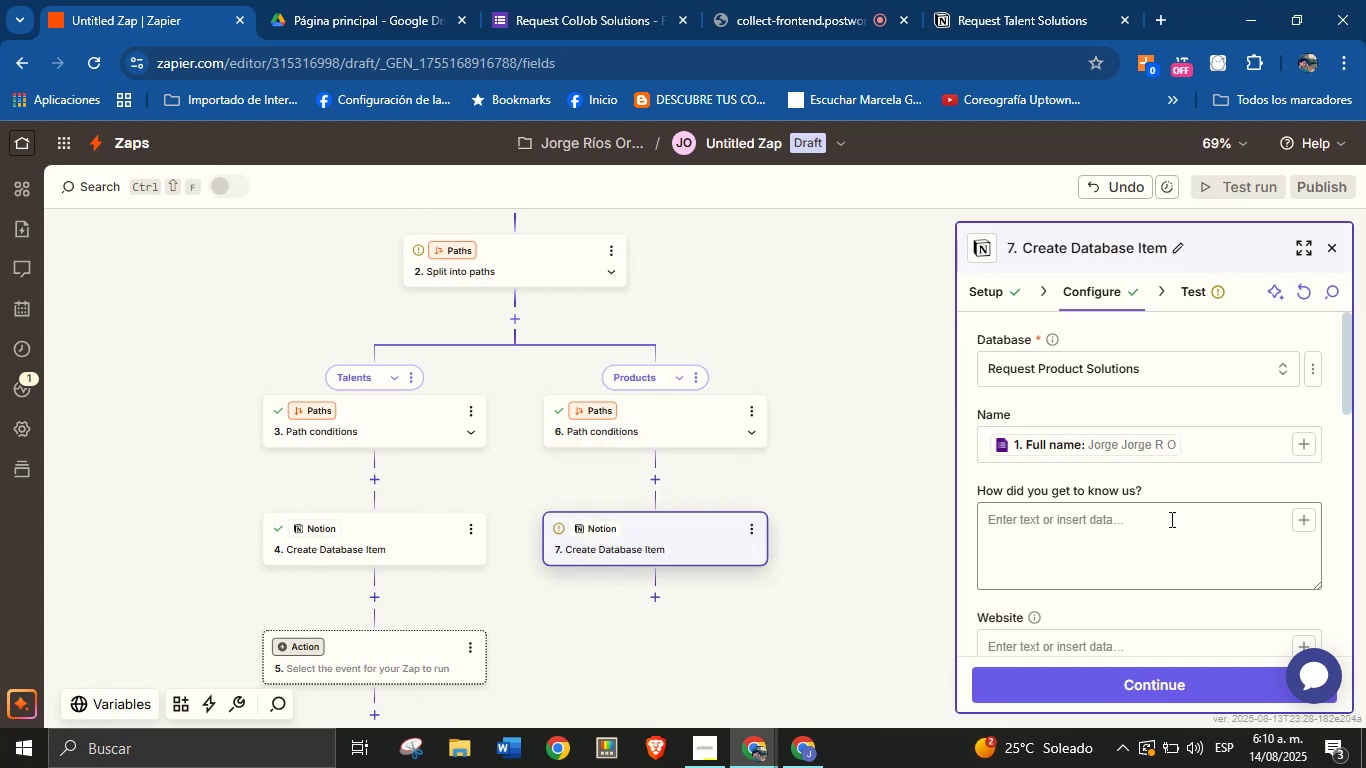 
scroll: coordinate [1166, 524], scroll_direction: down, amount: 1.0
 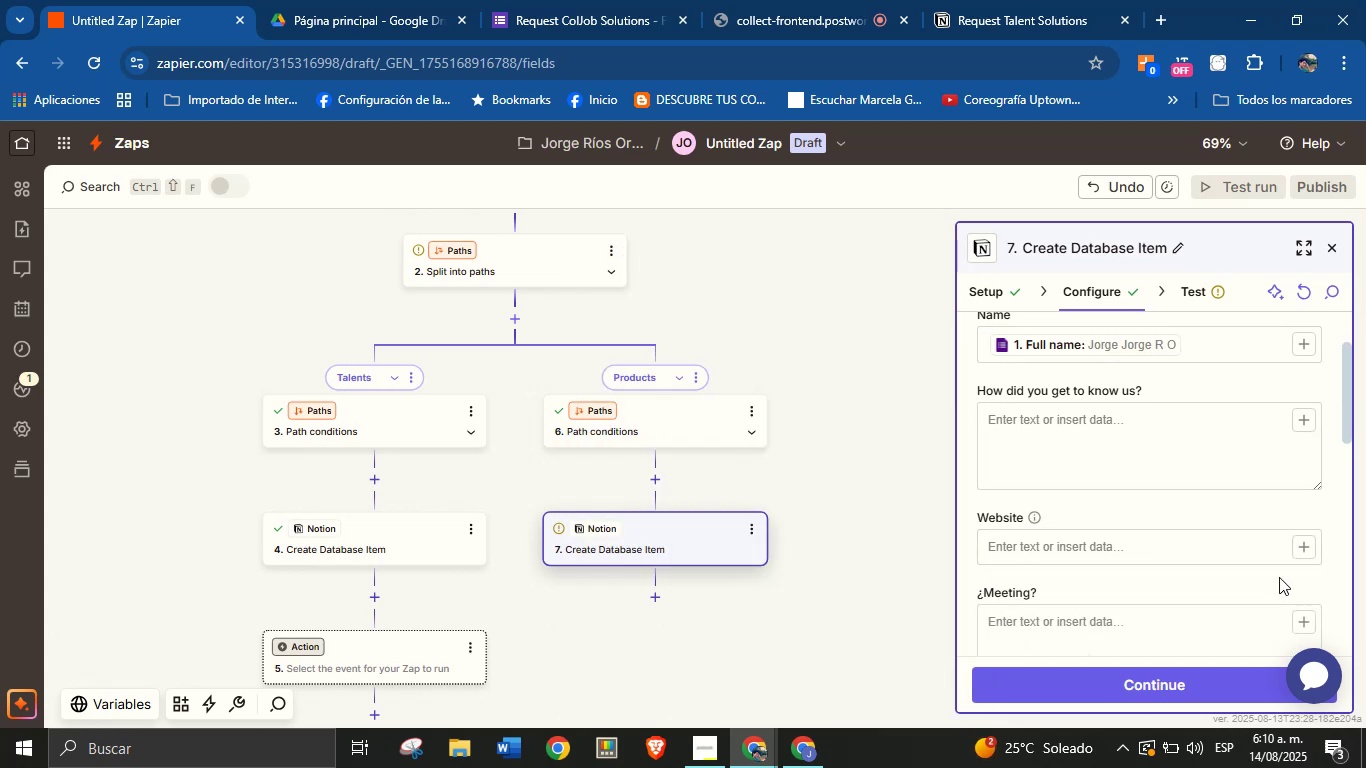 
left_click([1295, 617])
 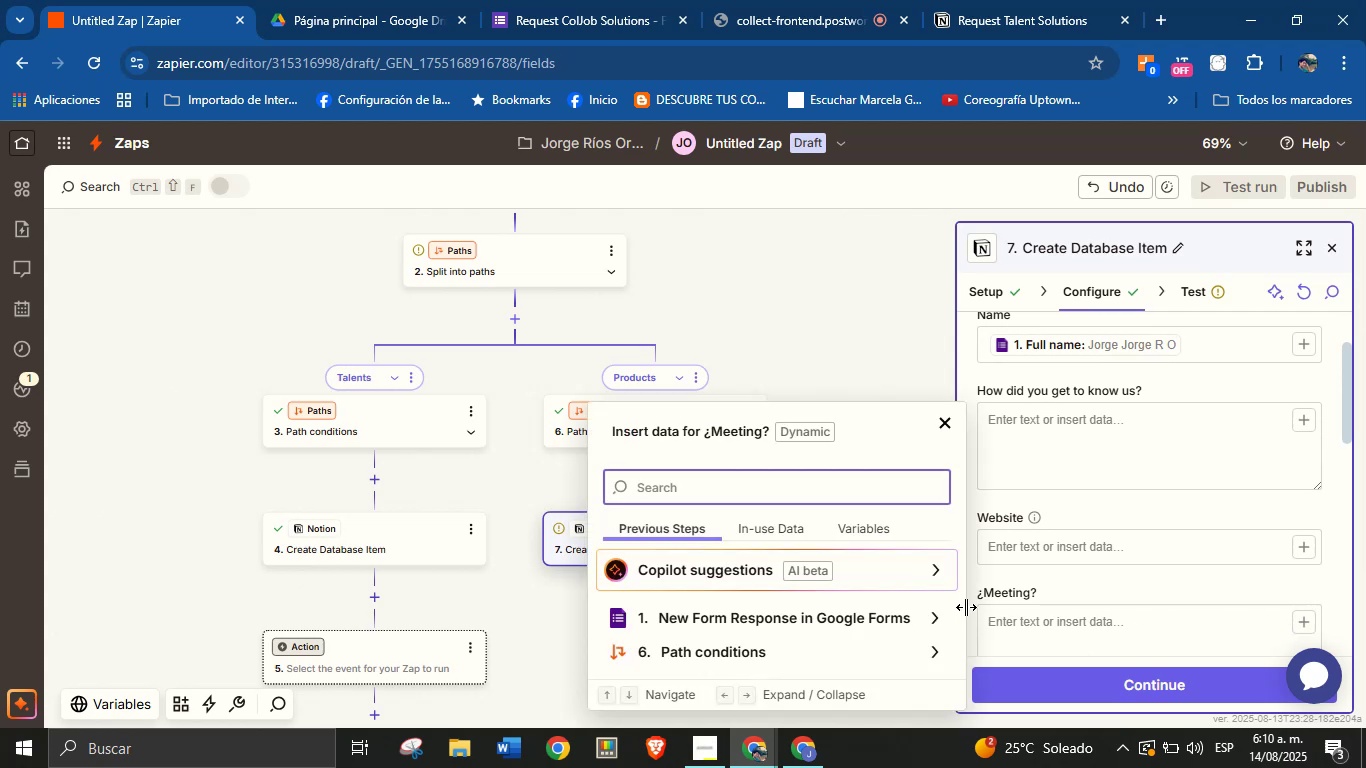 
left_click([933, 620])
 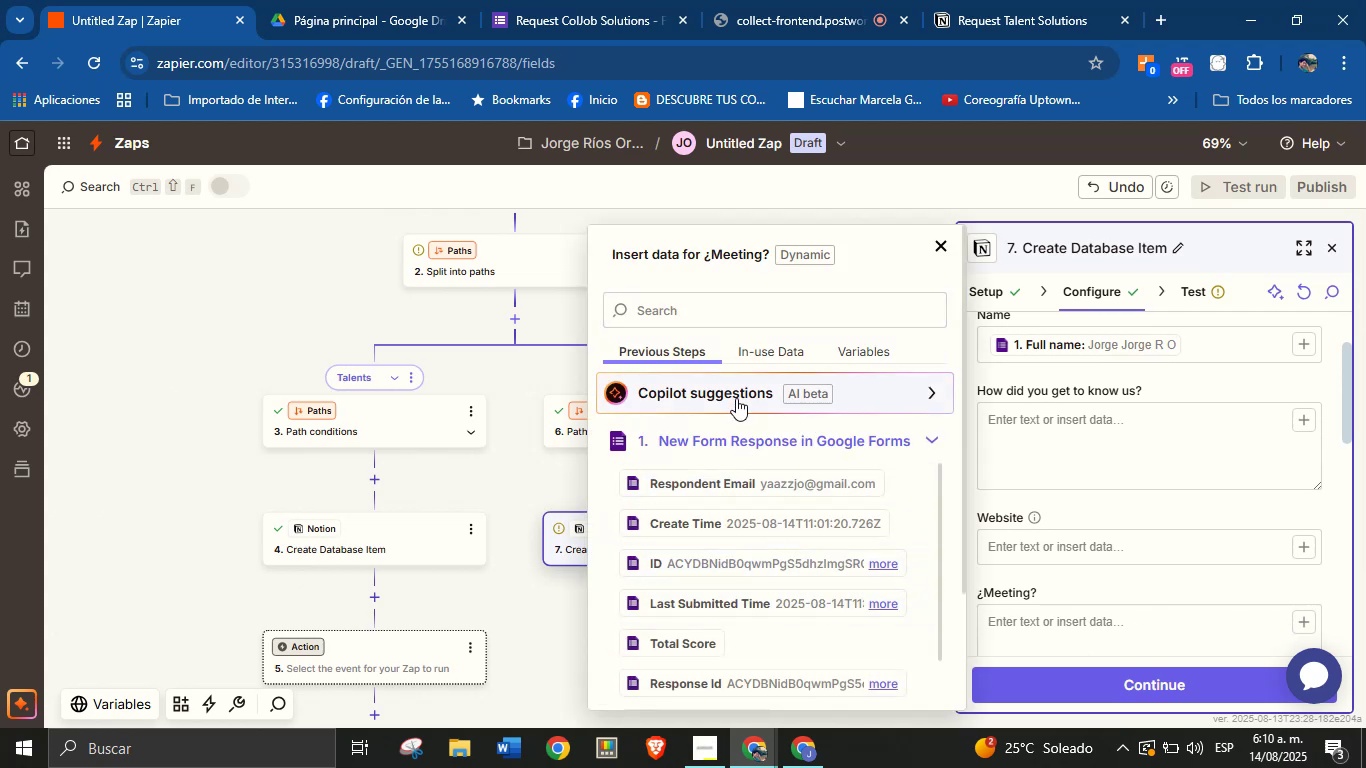 
left_click([757, 310])
 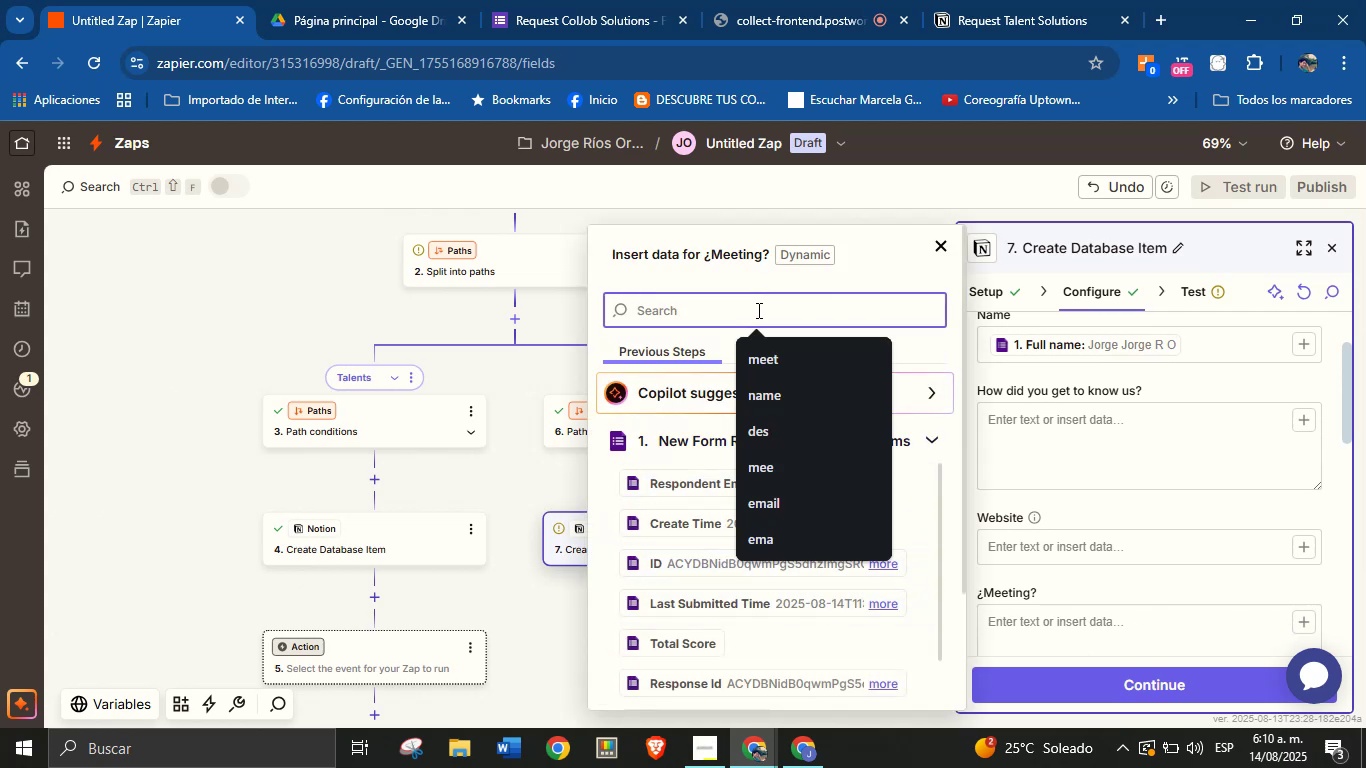 
type(meet)
 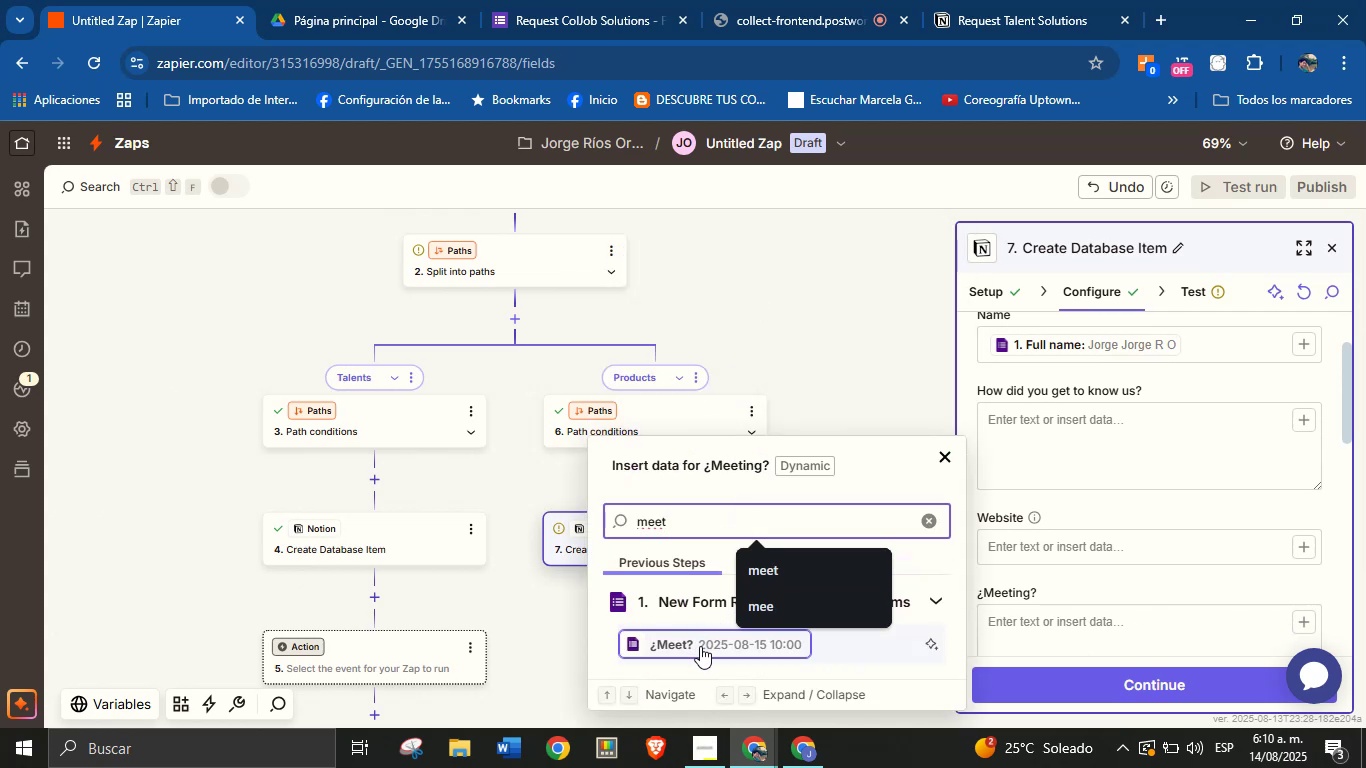 
left_click([700, 646])
 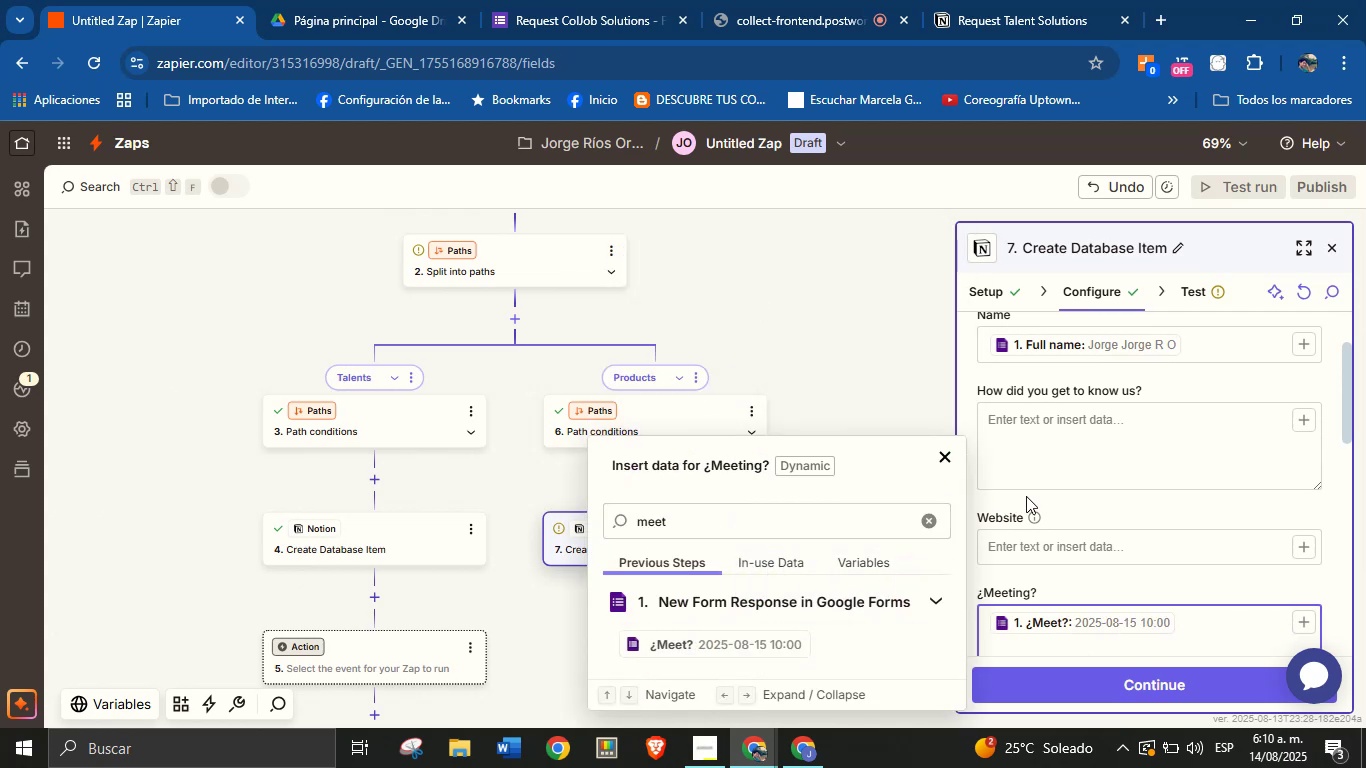 
left_click([1050, 497])
 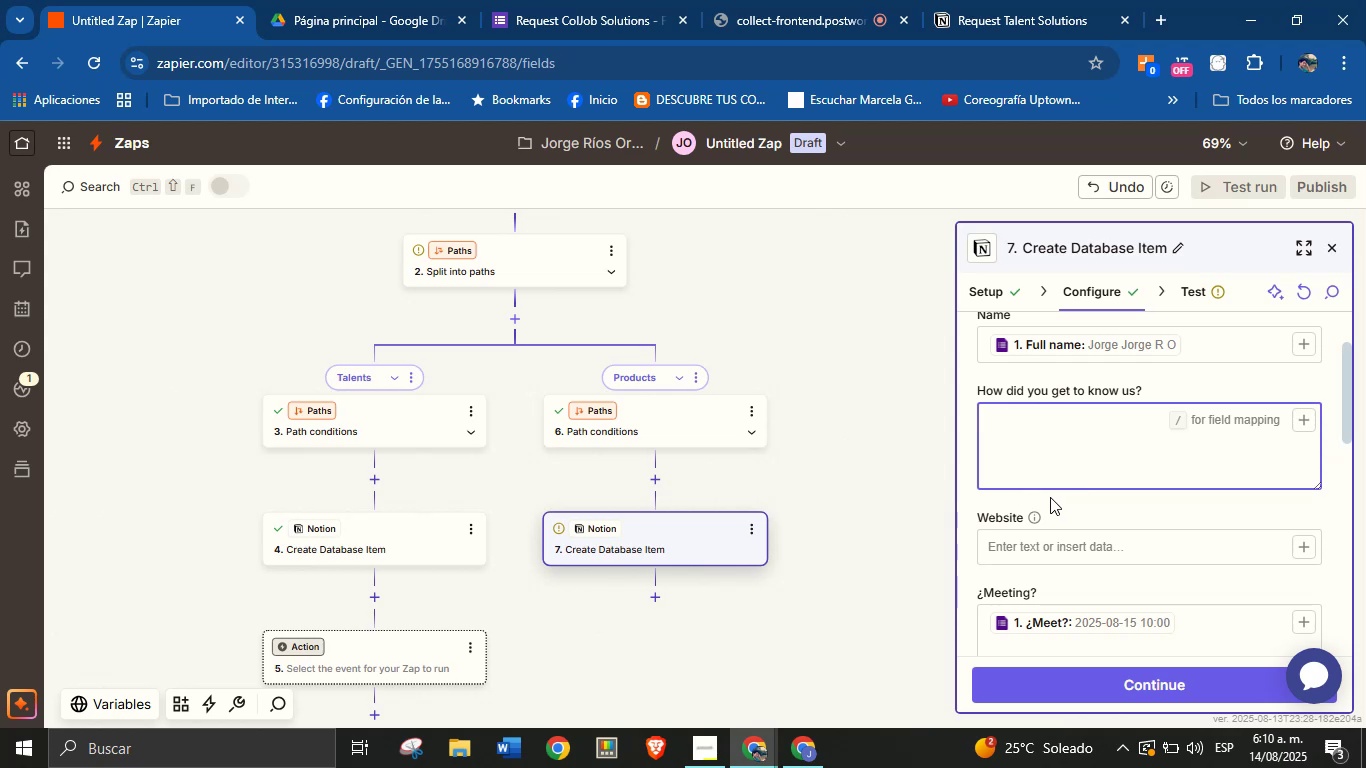 
scroll: coordinate [1175, 511], scroll_direction: none, amount: 0.0
 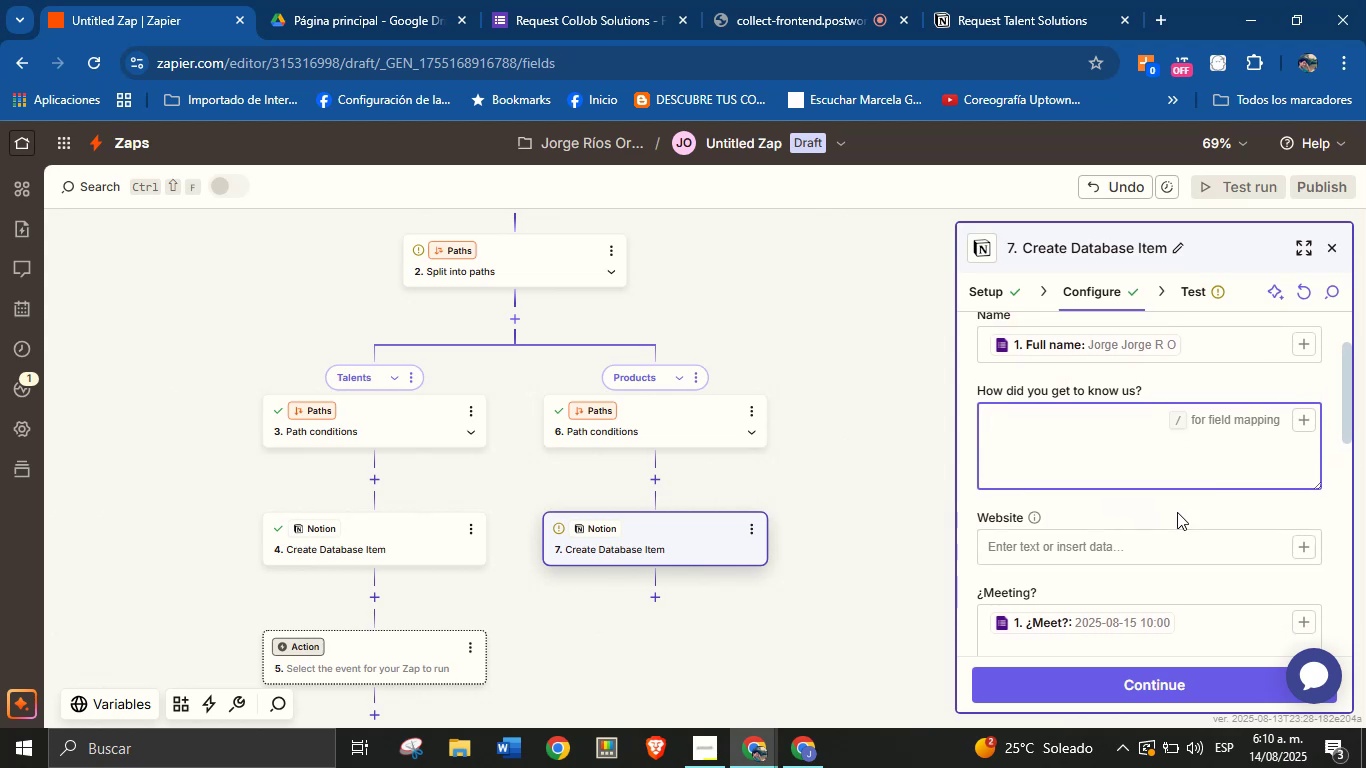 
scroll: coordinate [1204, 498], scroll_direction: down, amount: 2.0
 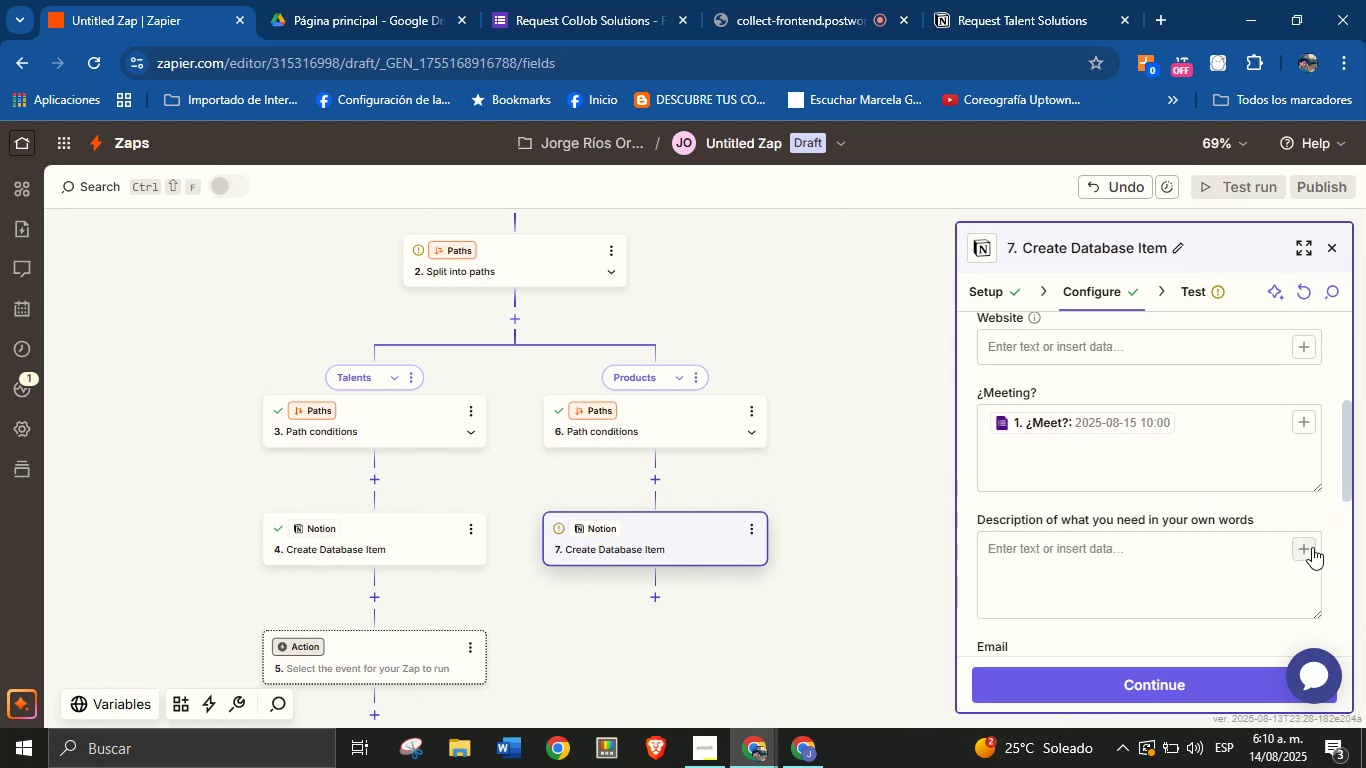 
left_click([1302, 553])
 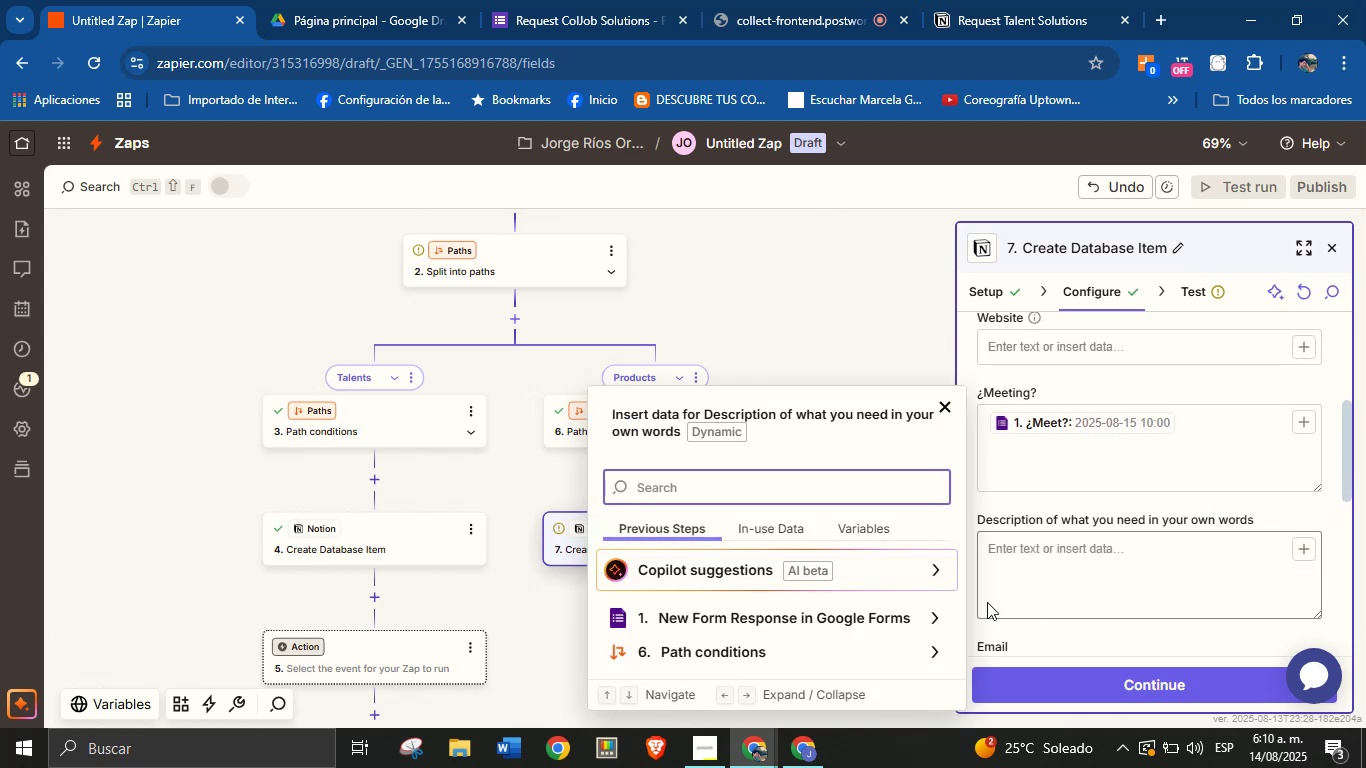 
left_click([936, 620])
 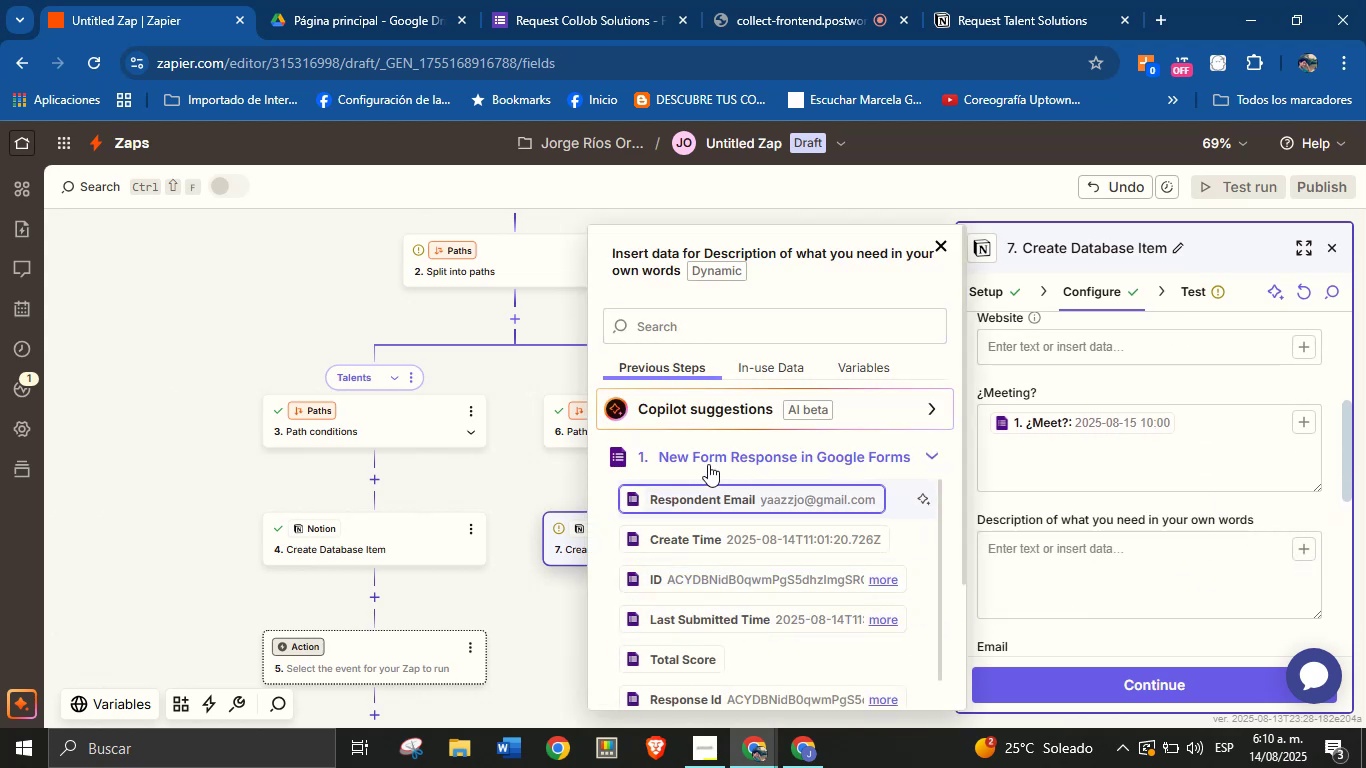 
left_click([686, 323])
 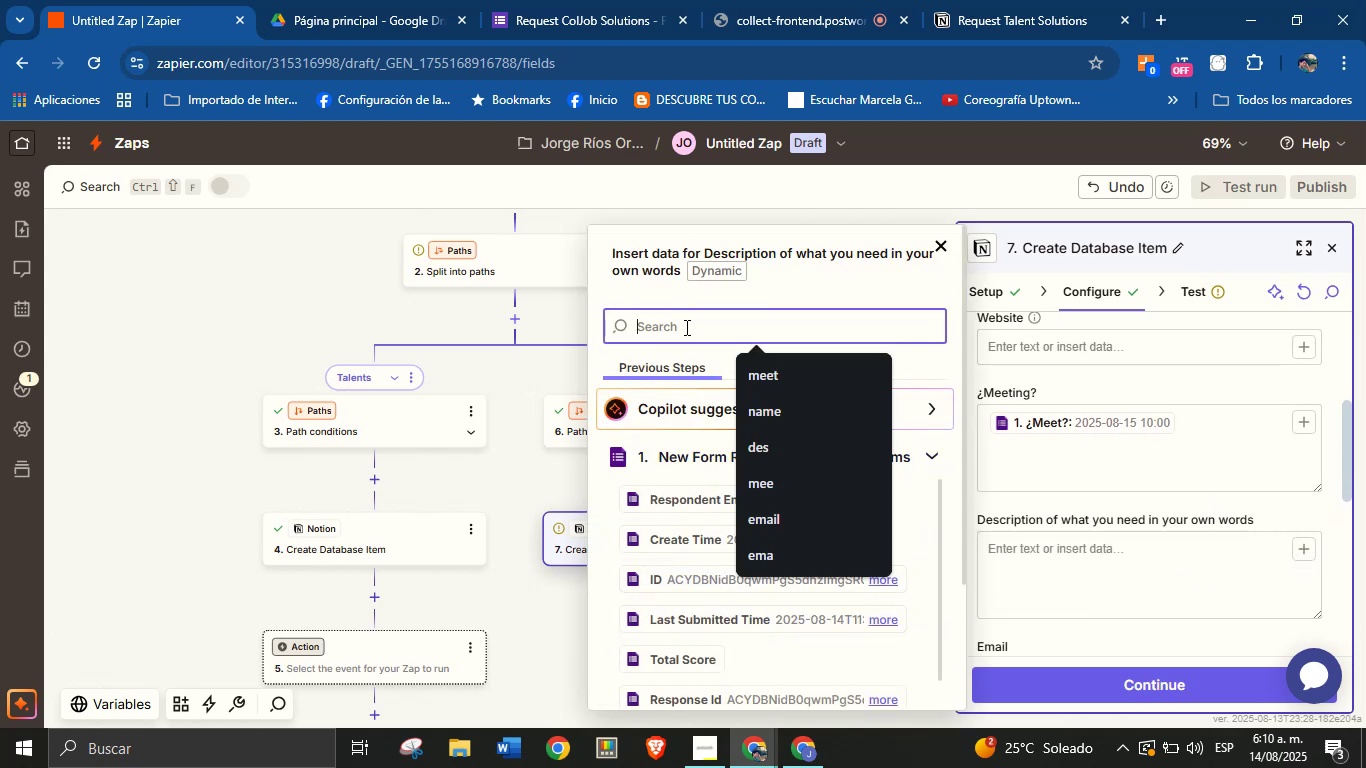 
type(des)
 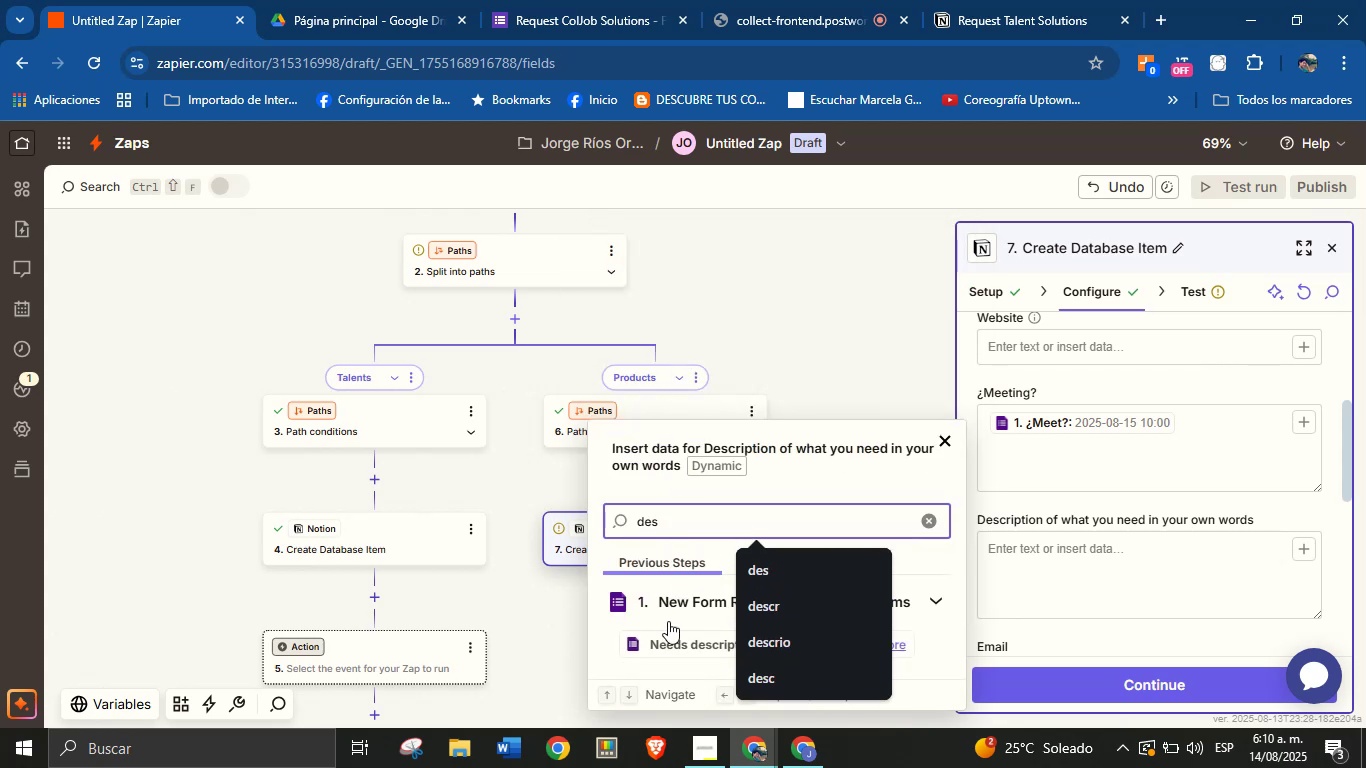 
left_click([671, 641])
 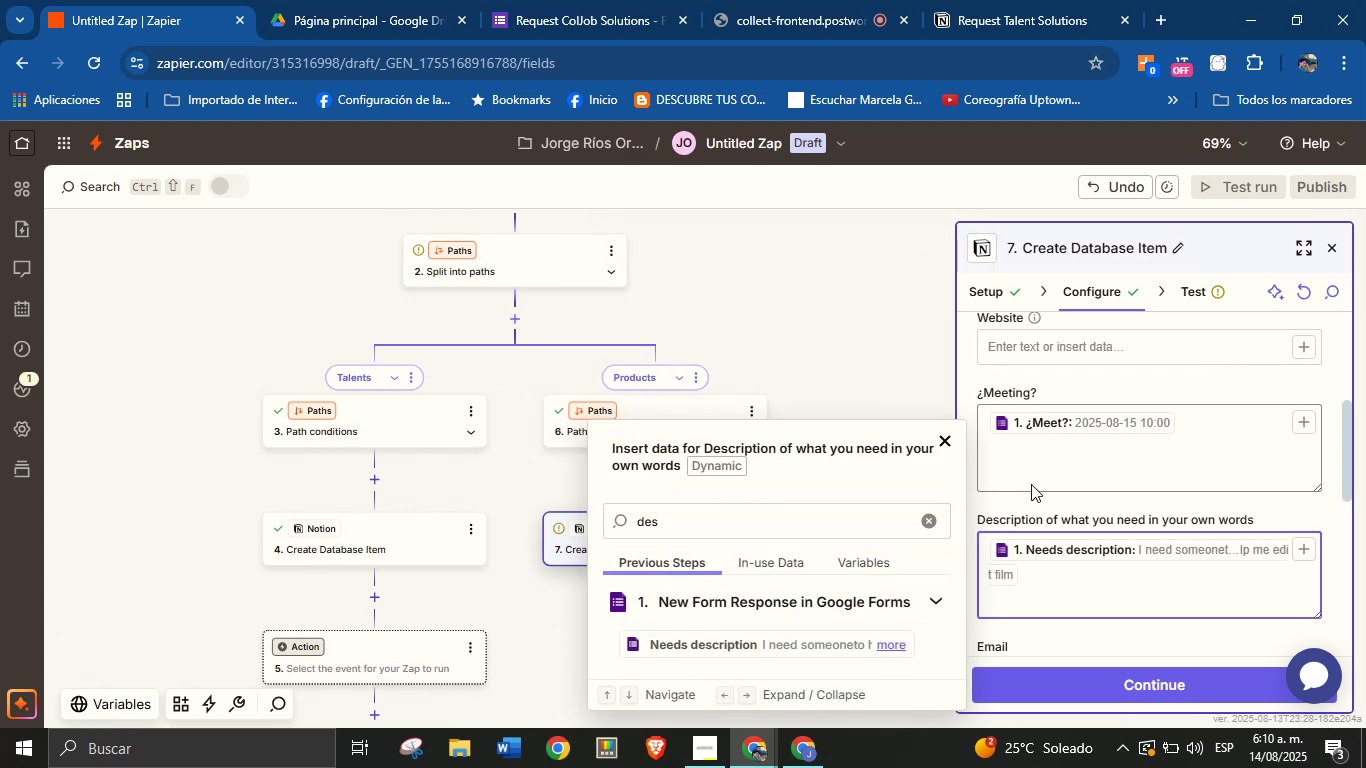 
scroll: coordinate [1129, 510], scroll_direction: up, amount: 2.0
 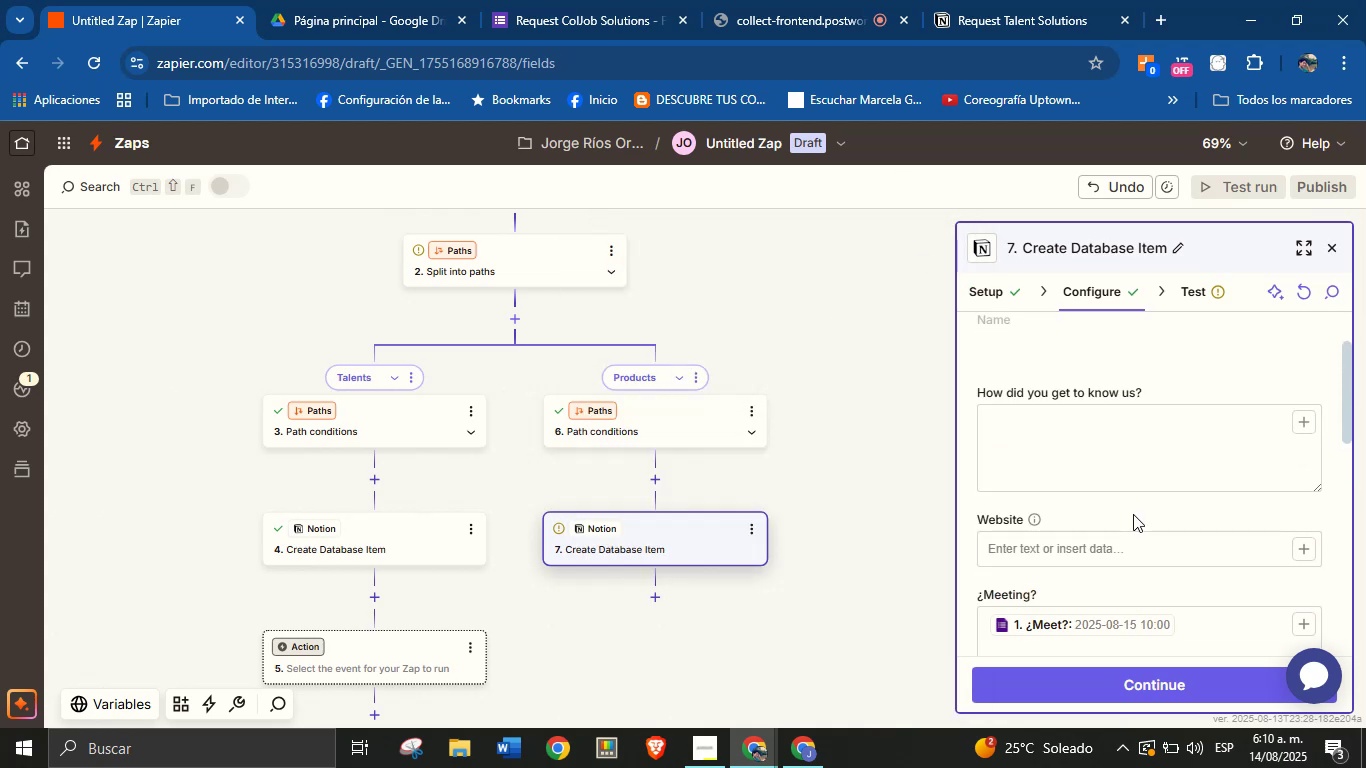 
scroll: coordinate [1133, 522], scroll_direction: down, amount: 2.0
 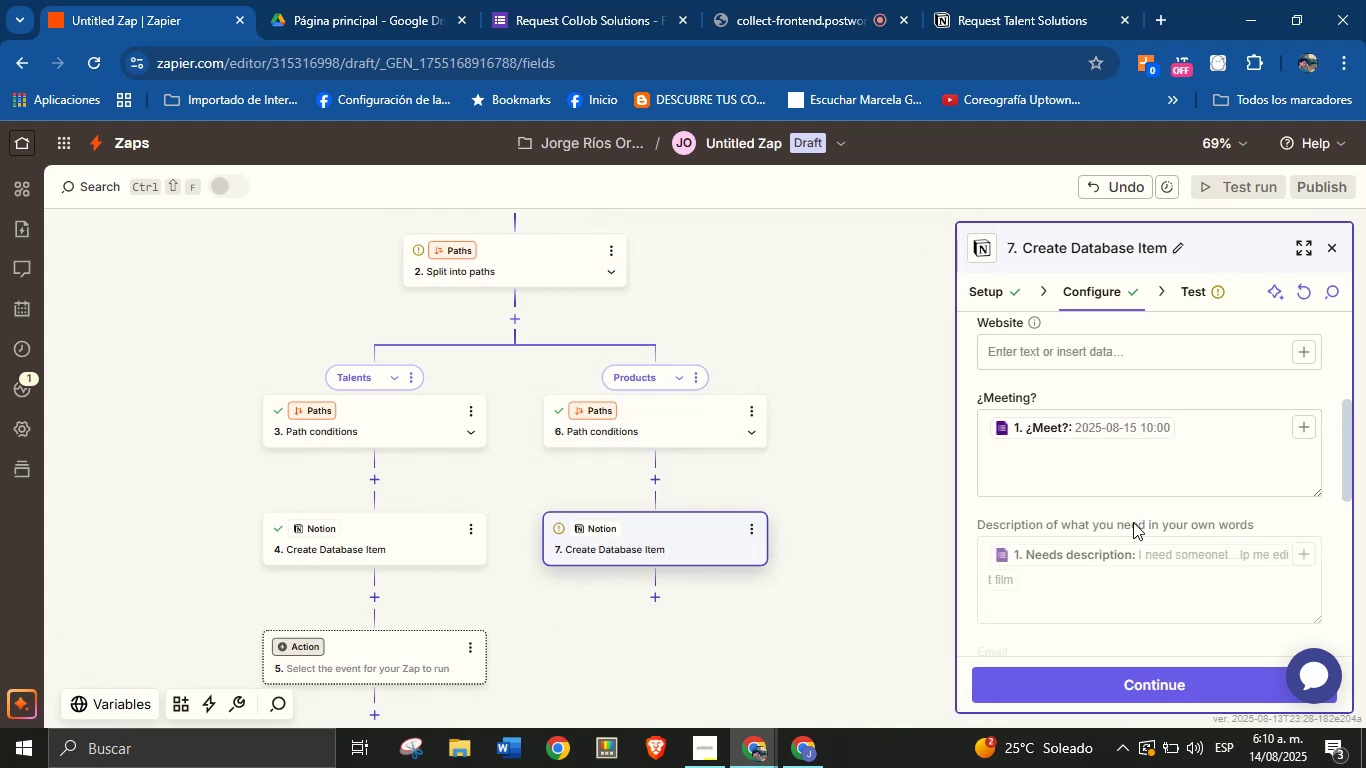 
scroll: coordinate [1133, 522], scroll_direction: up, amount: 2.0
 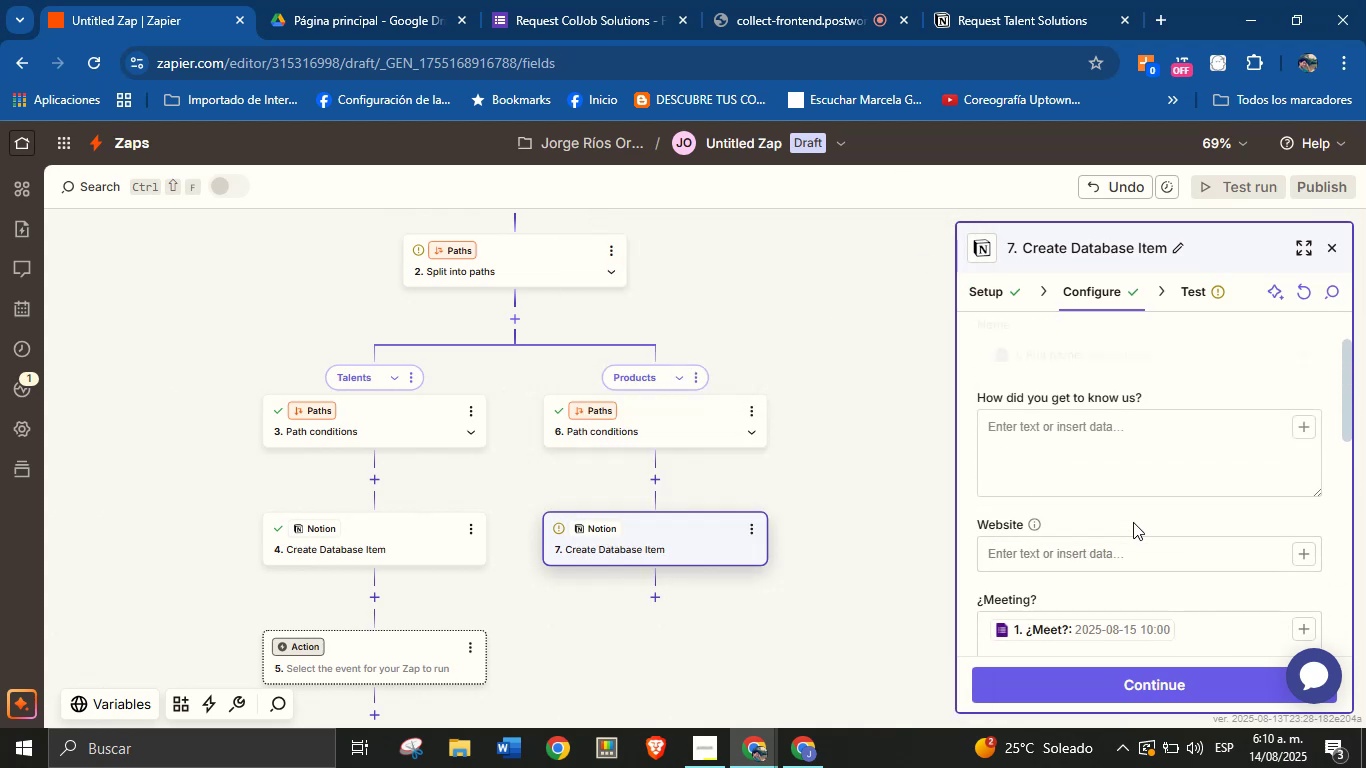 
scroll: coordinate [1129, 538], scroll_direction: down, amount: 4.0
 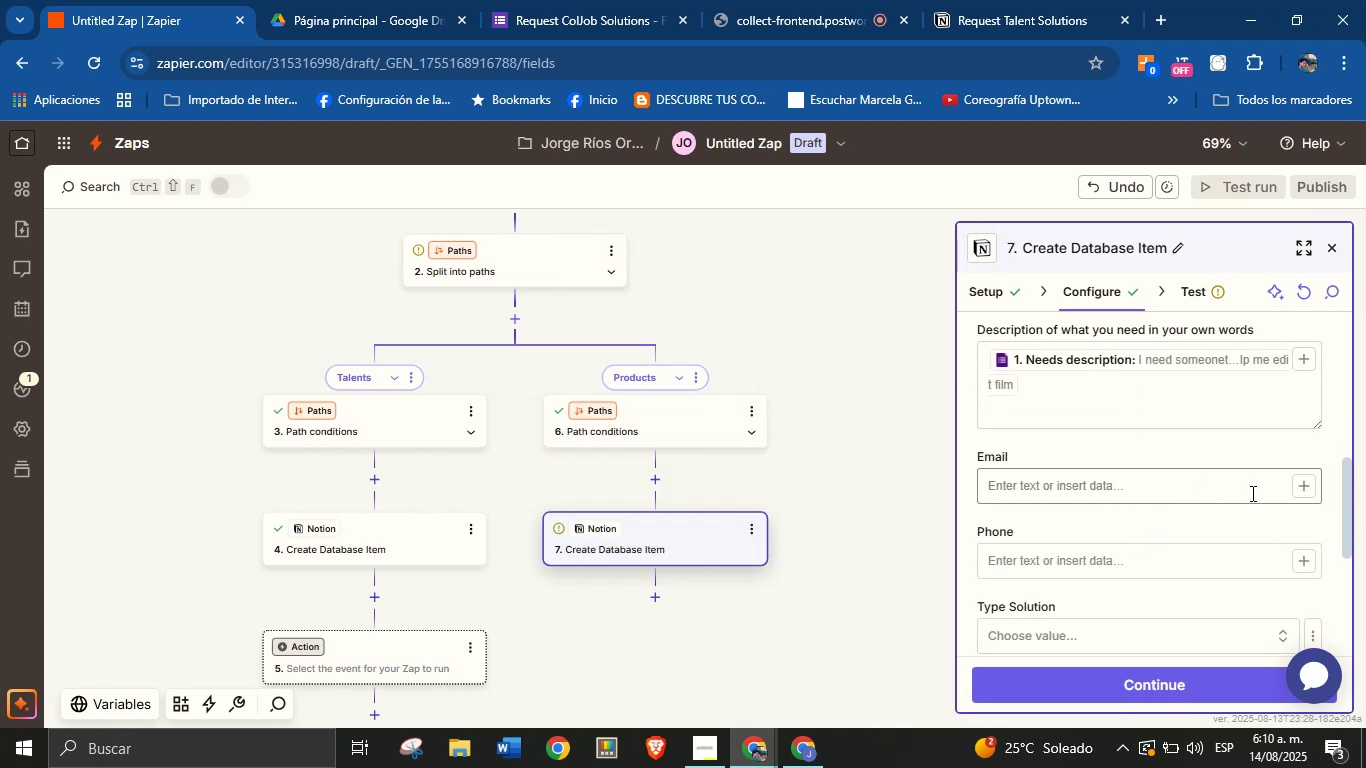 
left_click([1294, 490])
 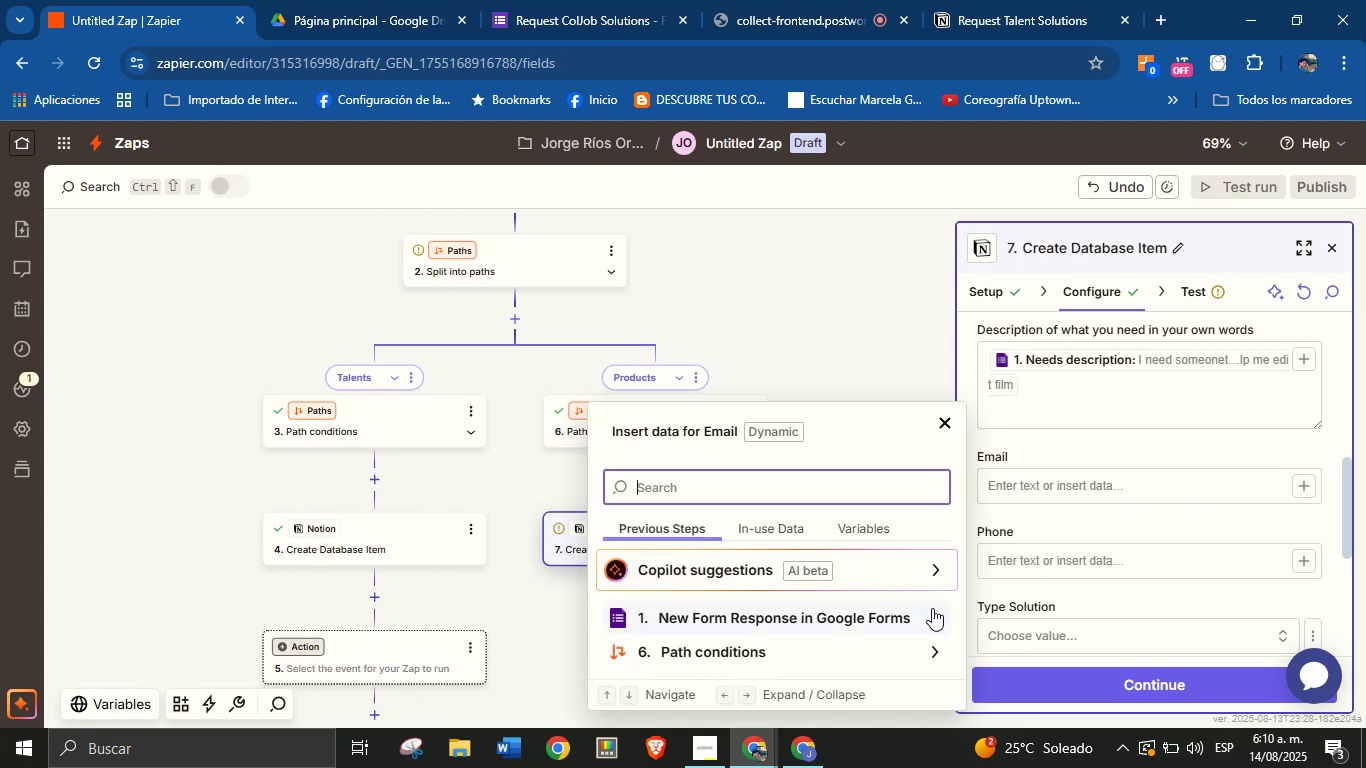 
left_click([941, 622])
 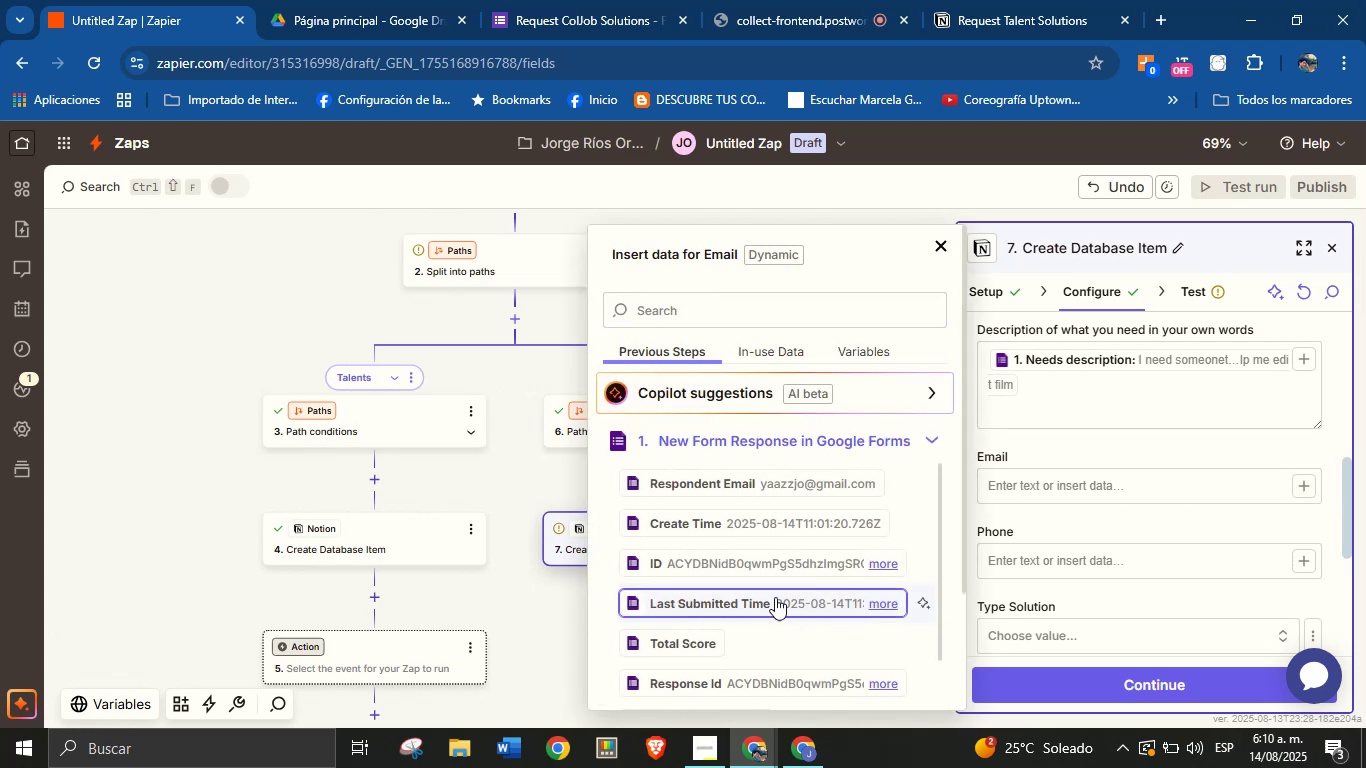 
scroll: coordinate [783, 571], scroll_direction: down, amount: 7.0
 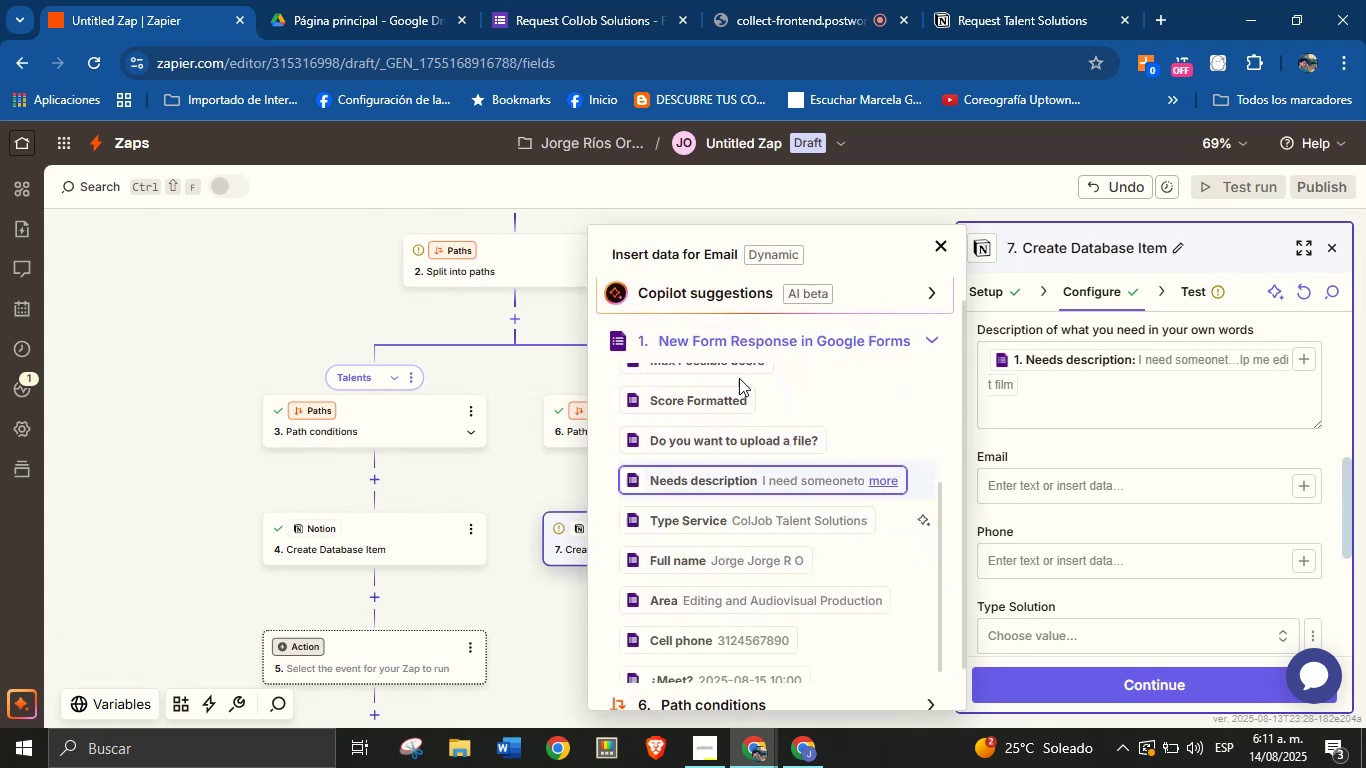 
scroll: coordinate [745, 471], scroll_direction: up, amount: 9.0
 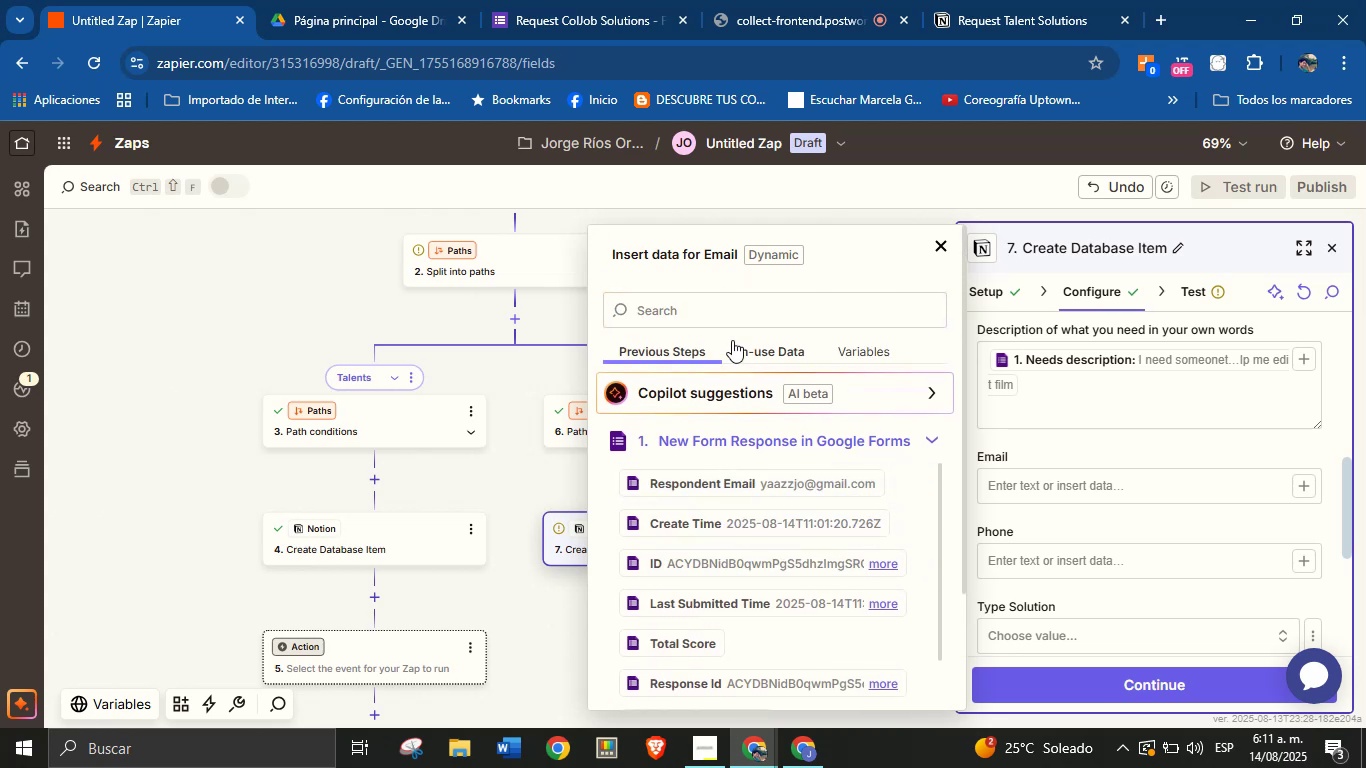 
left_click([726, 316])
 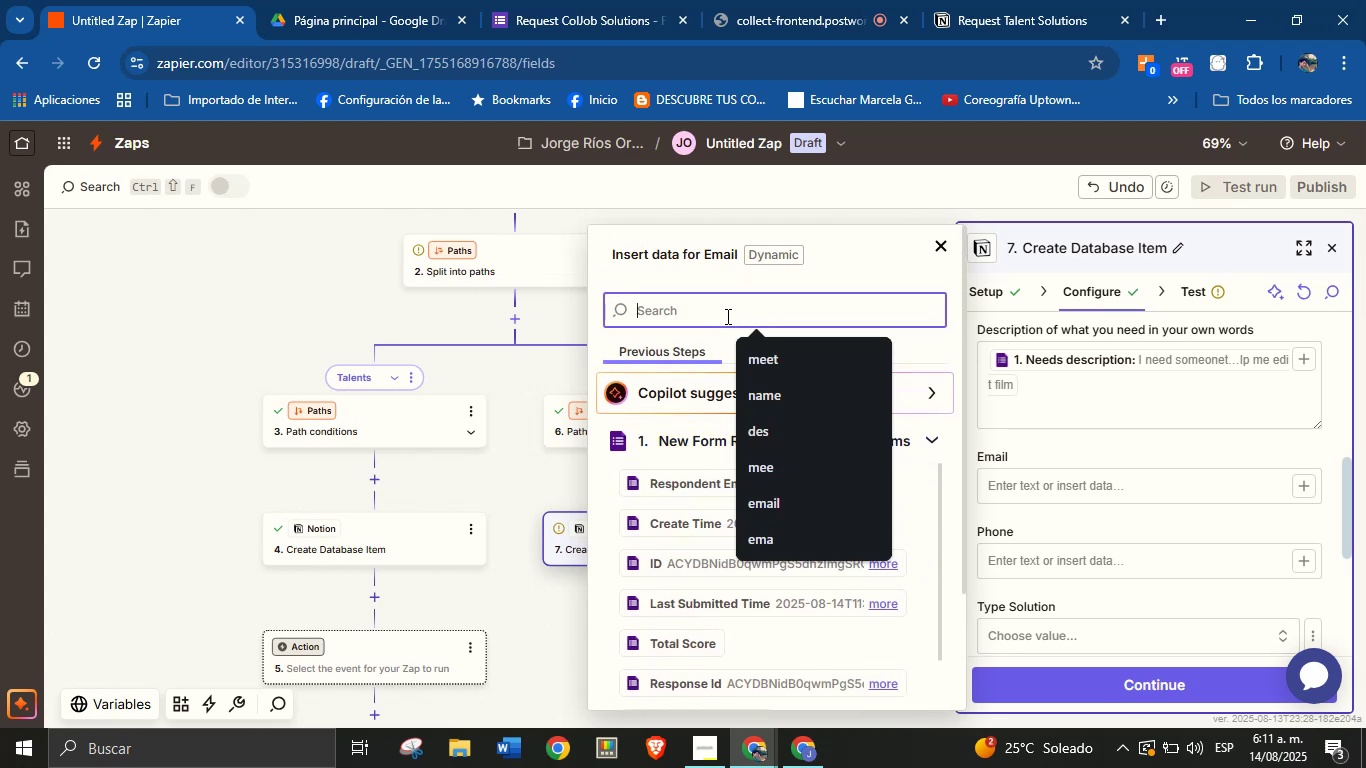 
type(em)
 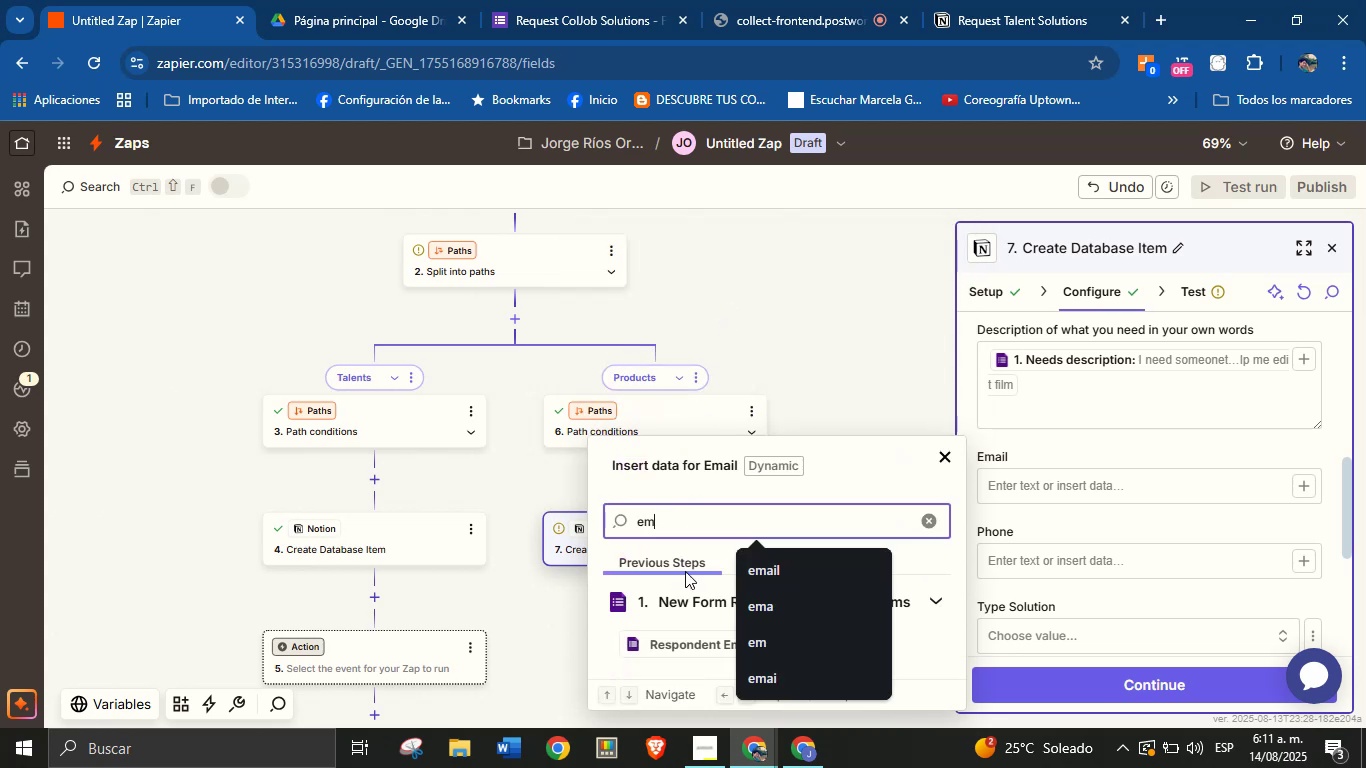 
left_click([684, 643])
 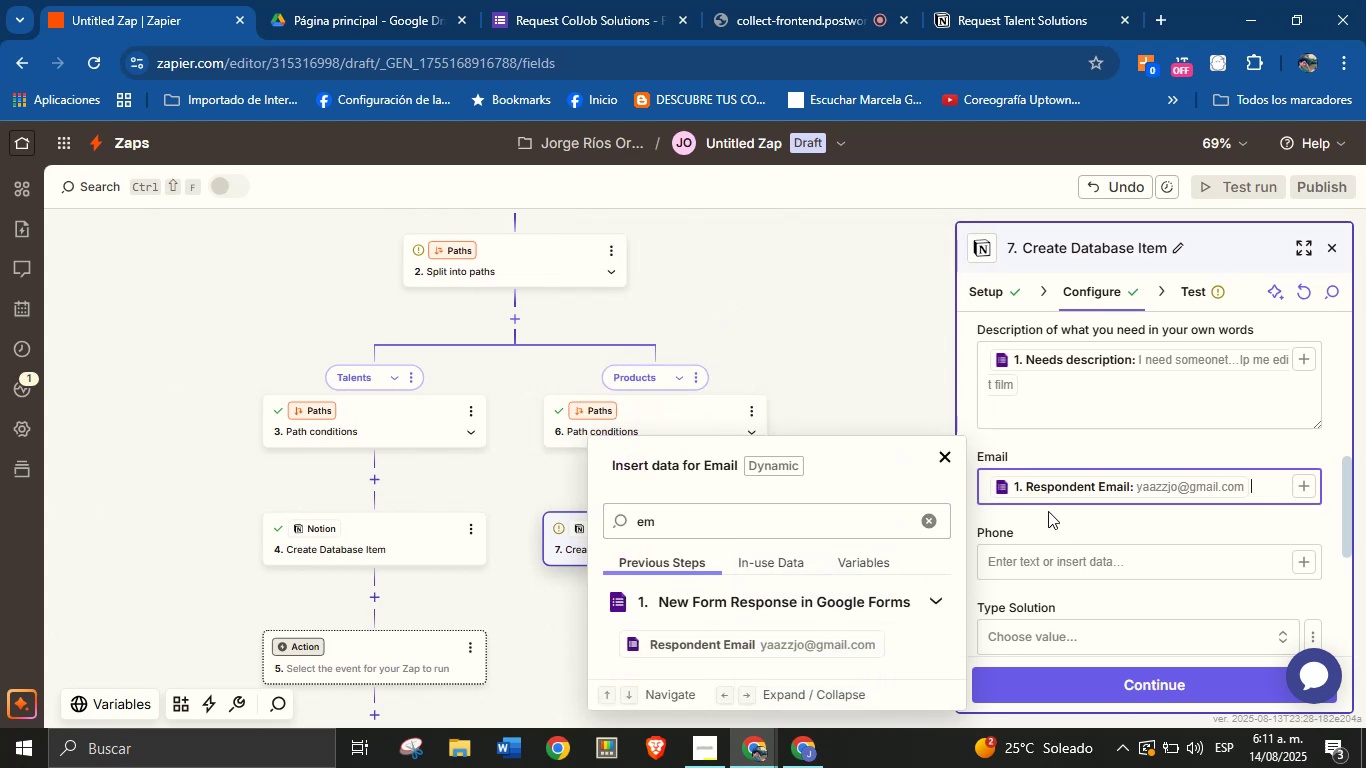 
left_click([1094, 532])
 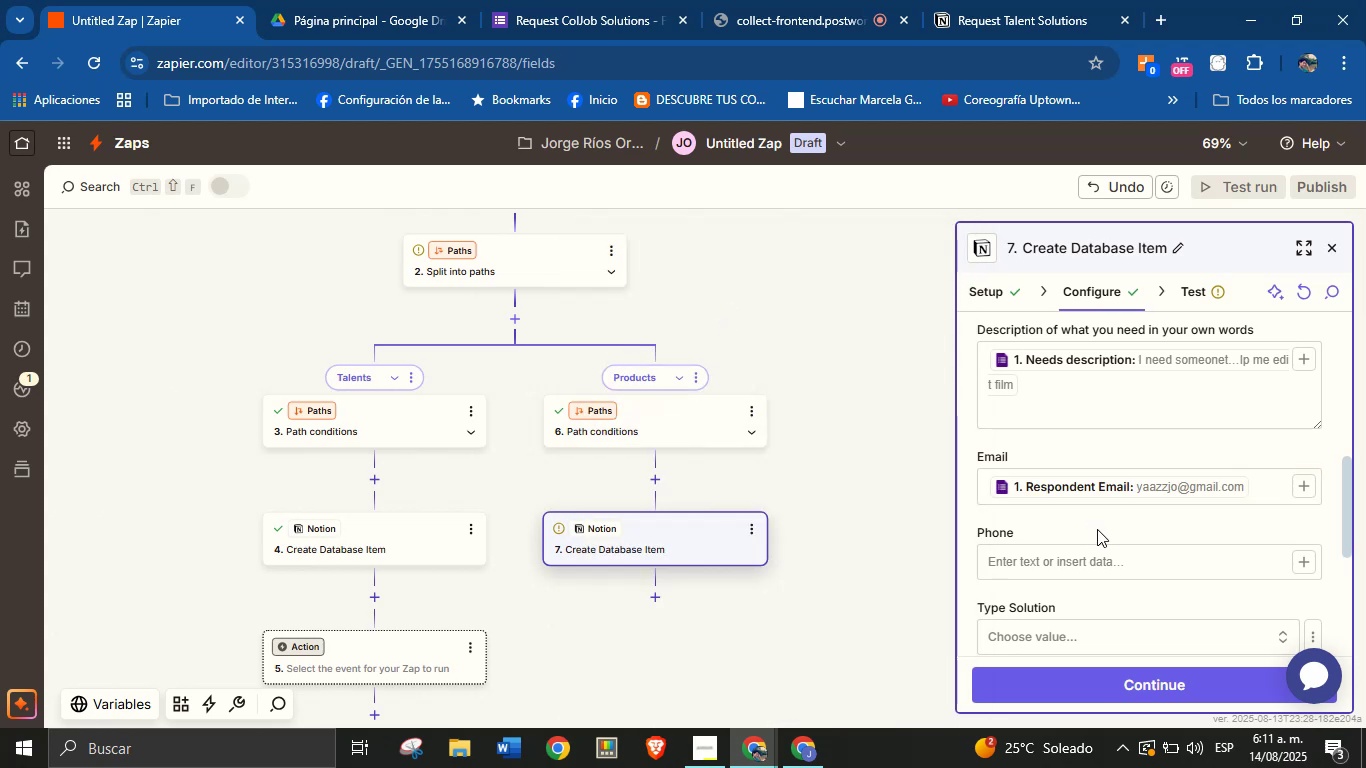 
scroll: coordinate [1185, 511], scroll_direction: down, amount: 1.0
 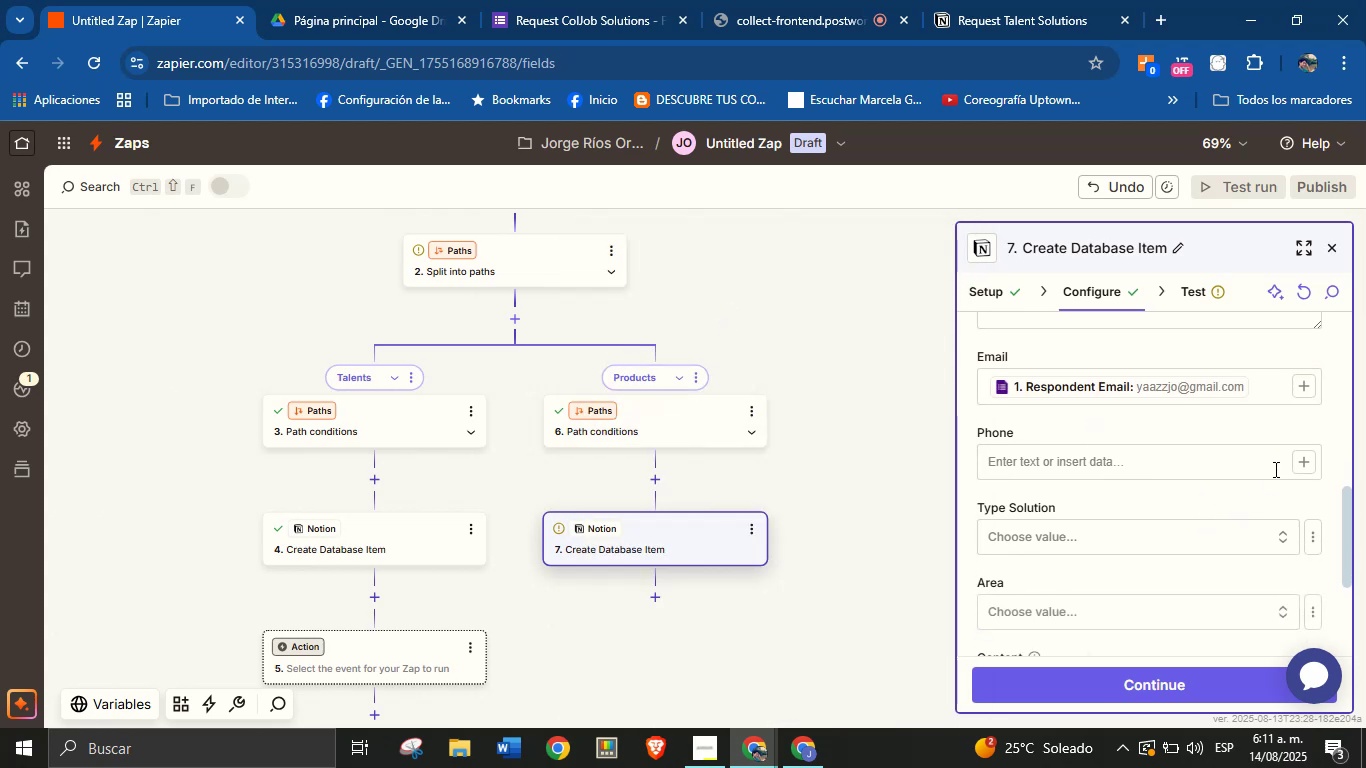 
left_click([1308, 458])
 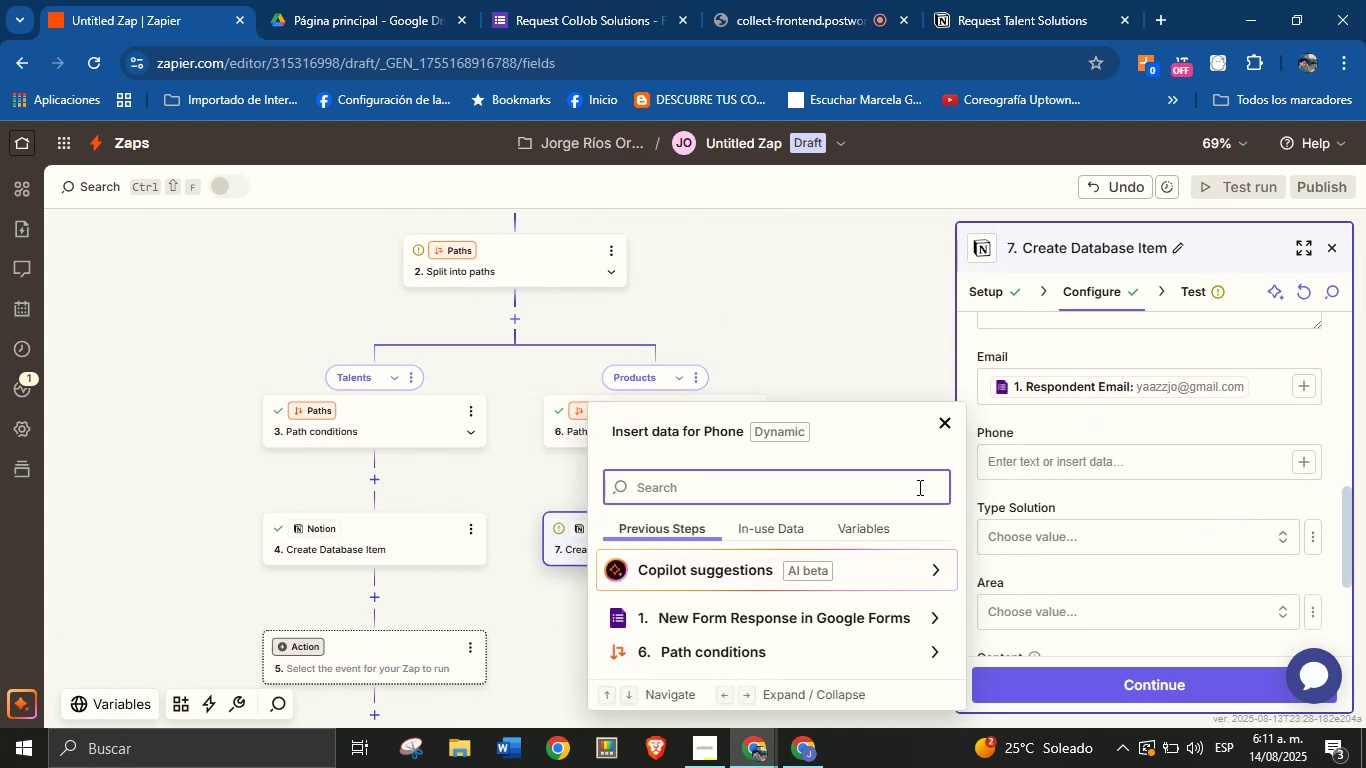 
type(ph)
 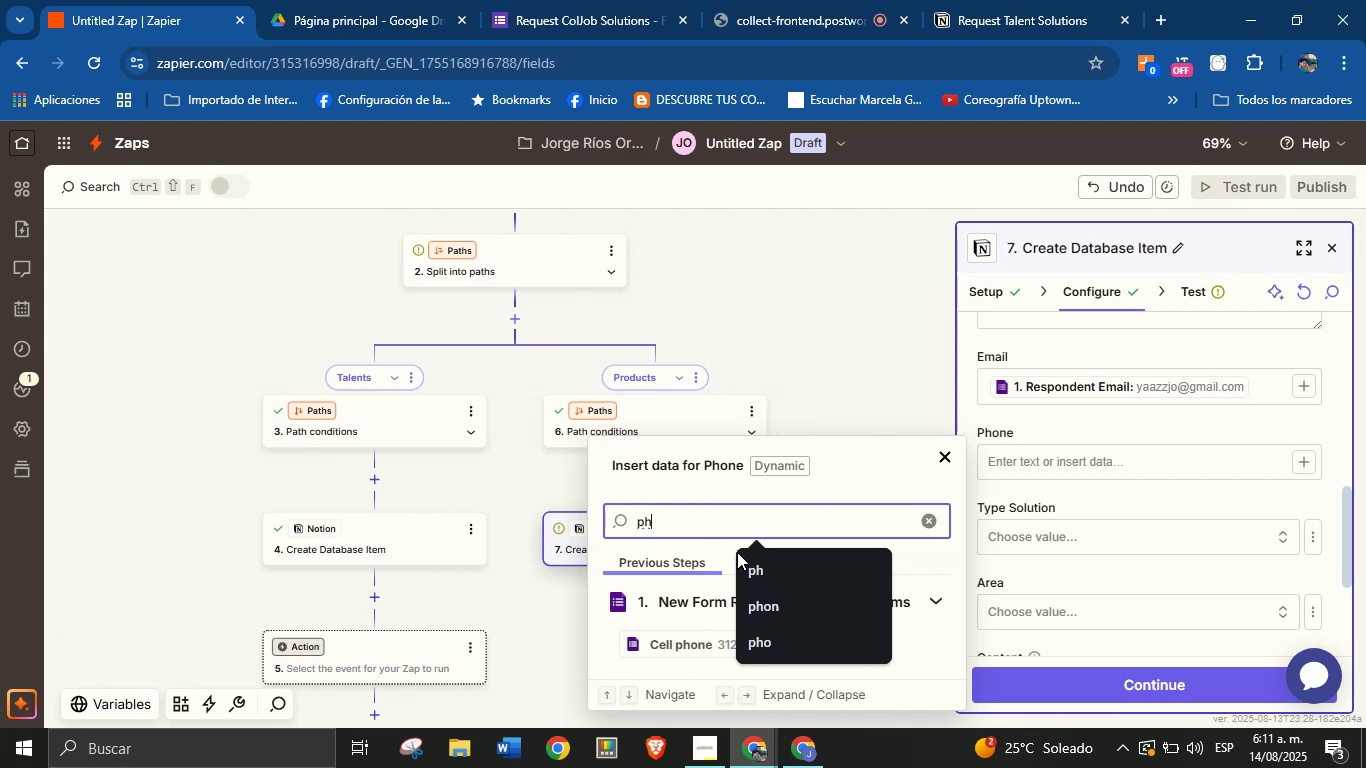 
left_click([676, 633])
 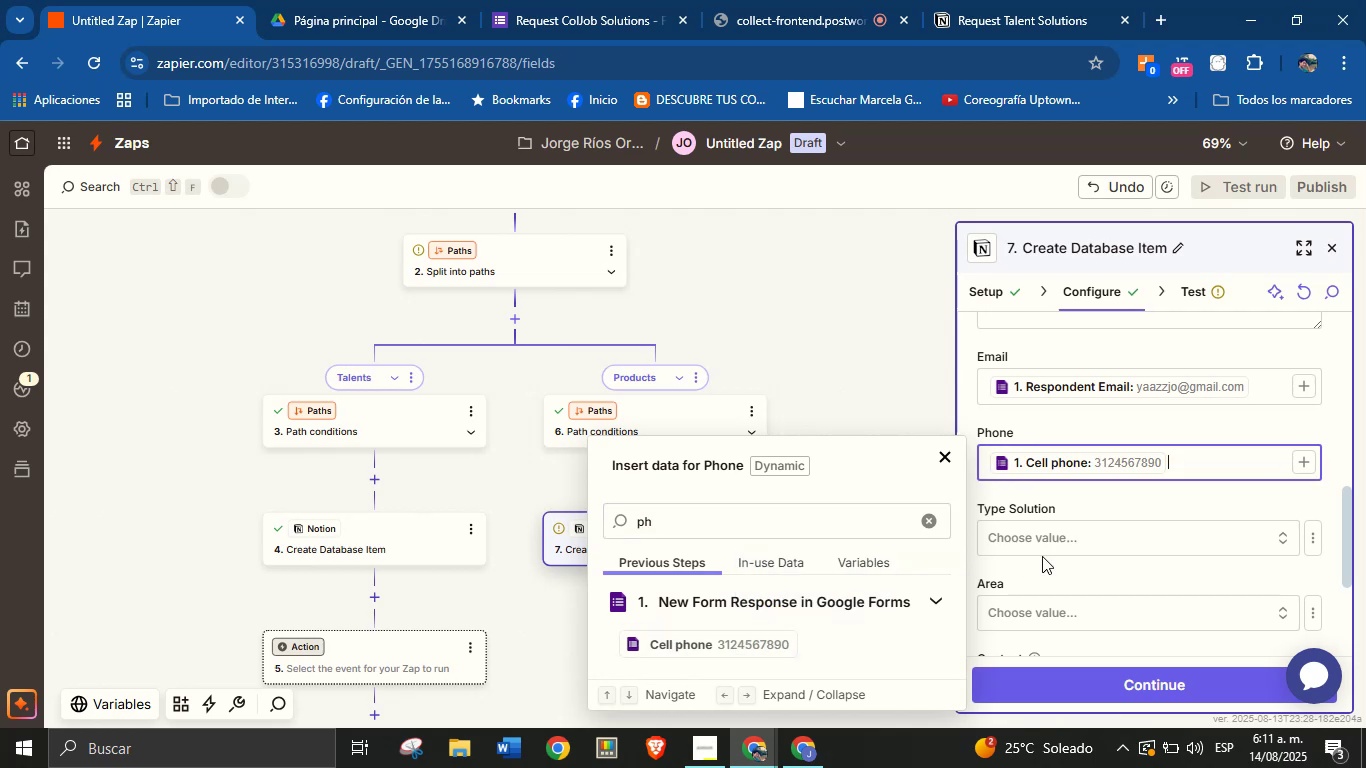 
left_click([1068, 564])
 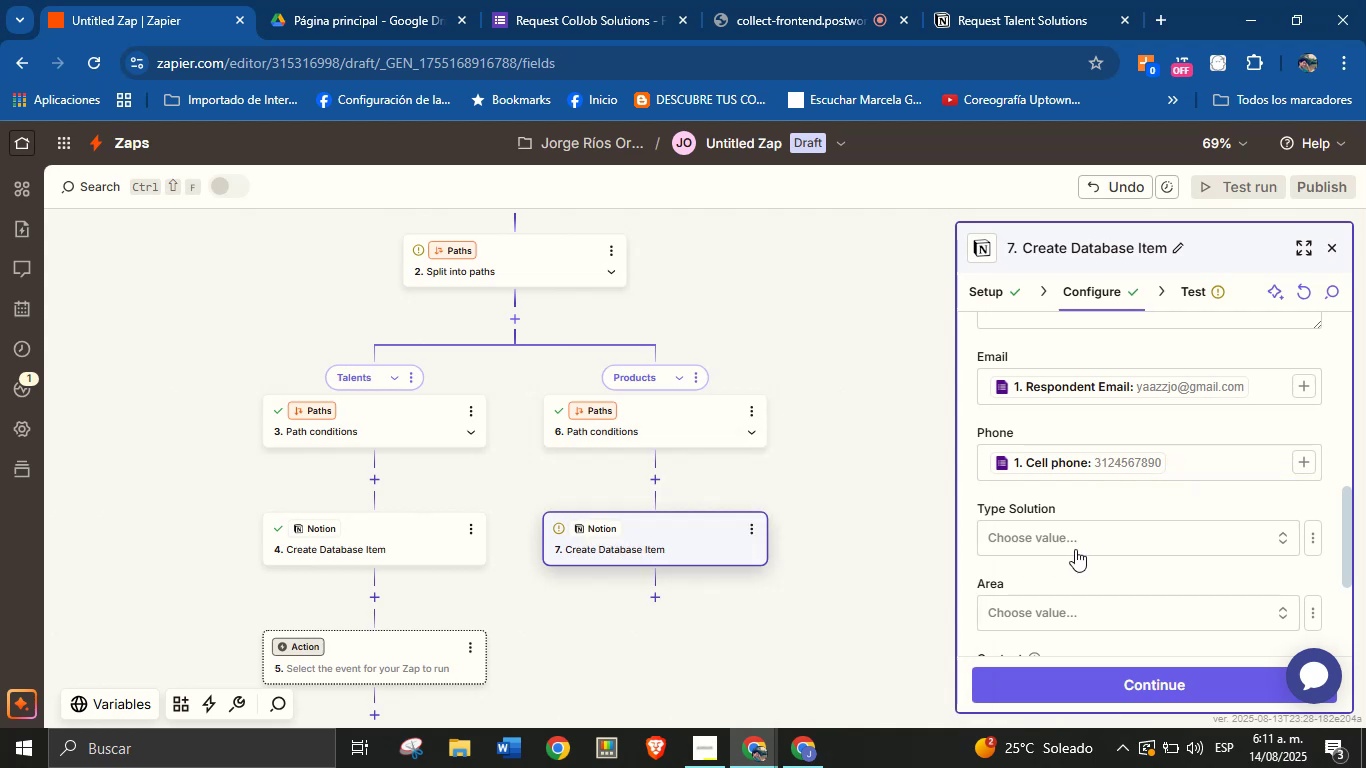 
double_click([1081, 535])
 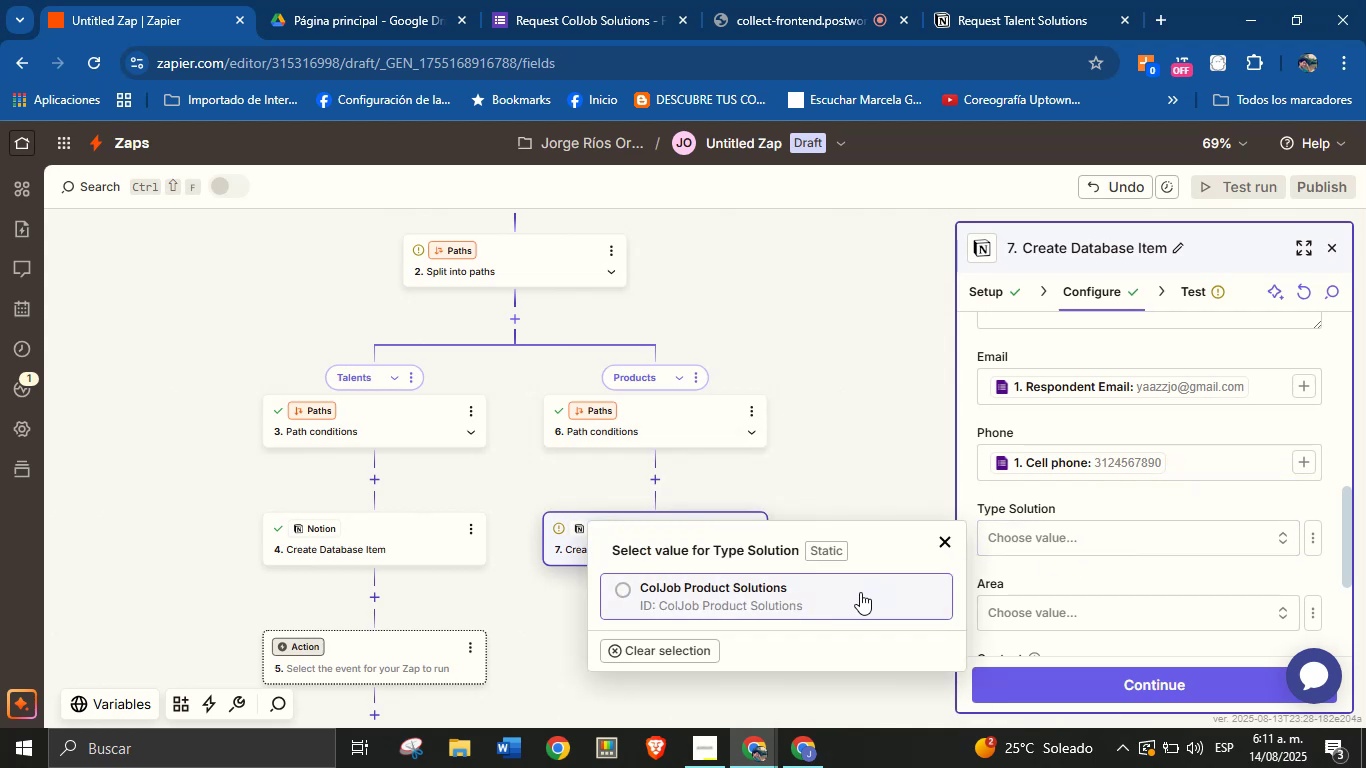 
left_click([860, 592])
 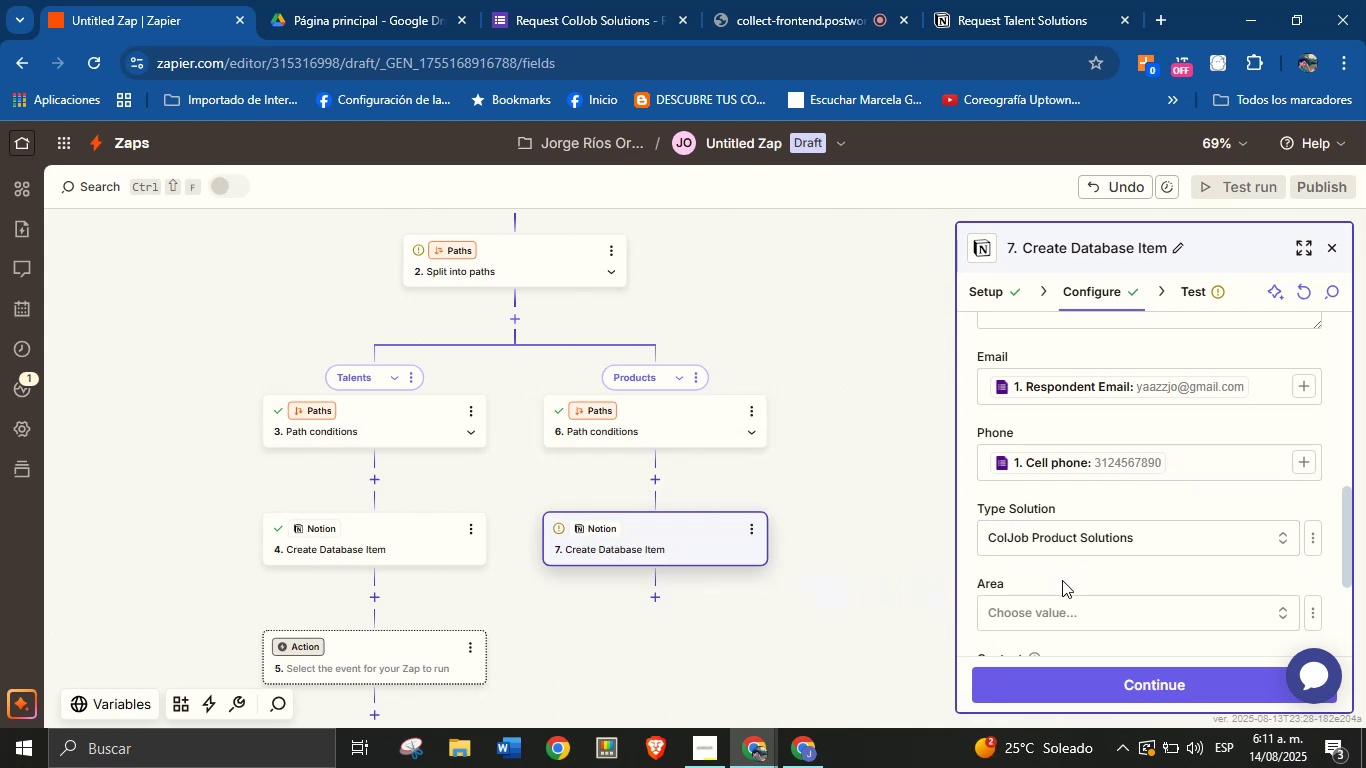 
left_click([1107, 616])
 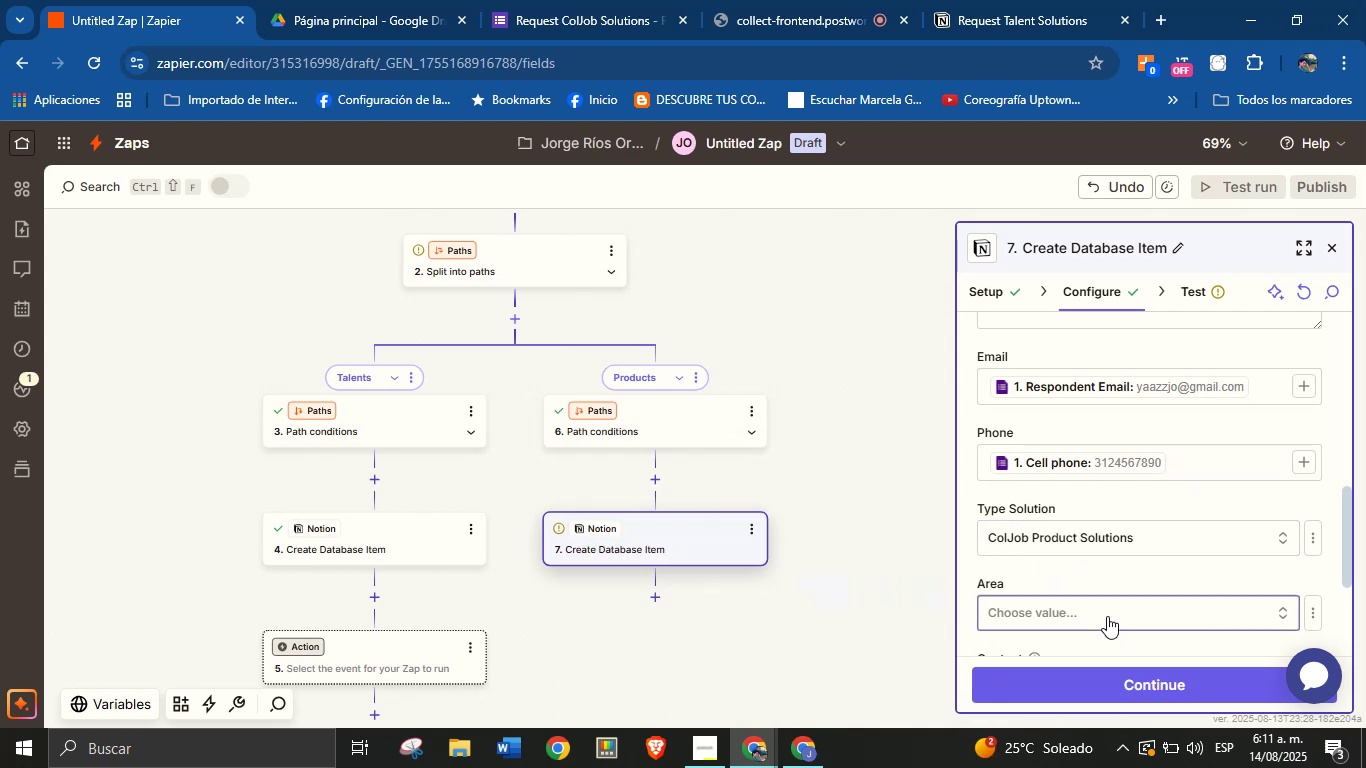 
scroll: coordinate [1107, 616], scroll_direction: down, amount: 1.0
 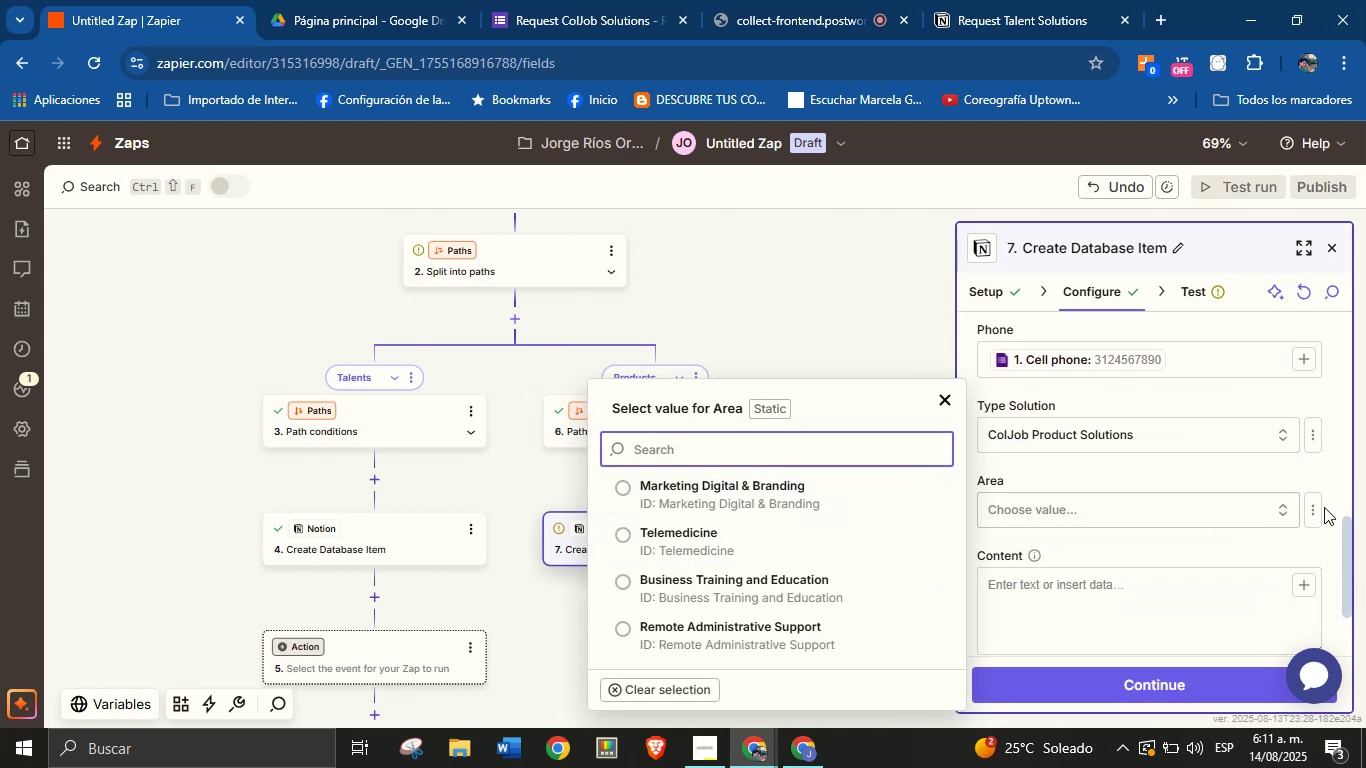 
left_click([1311, 504])
 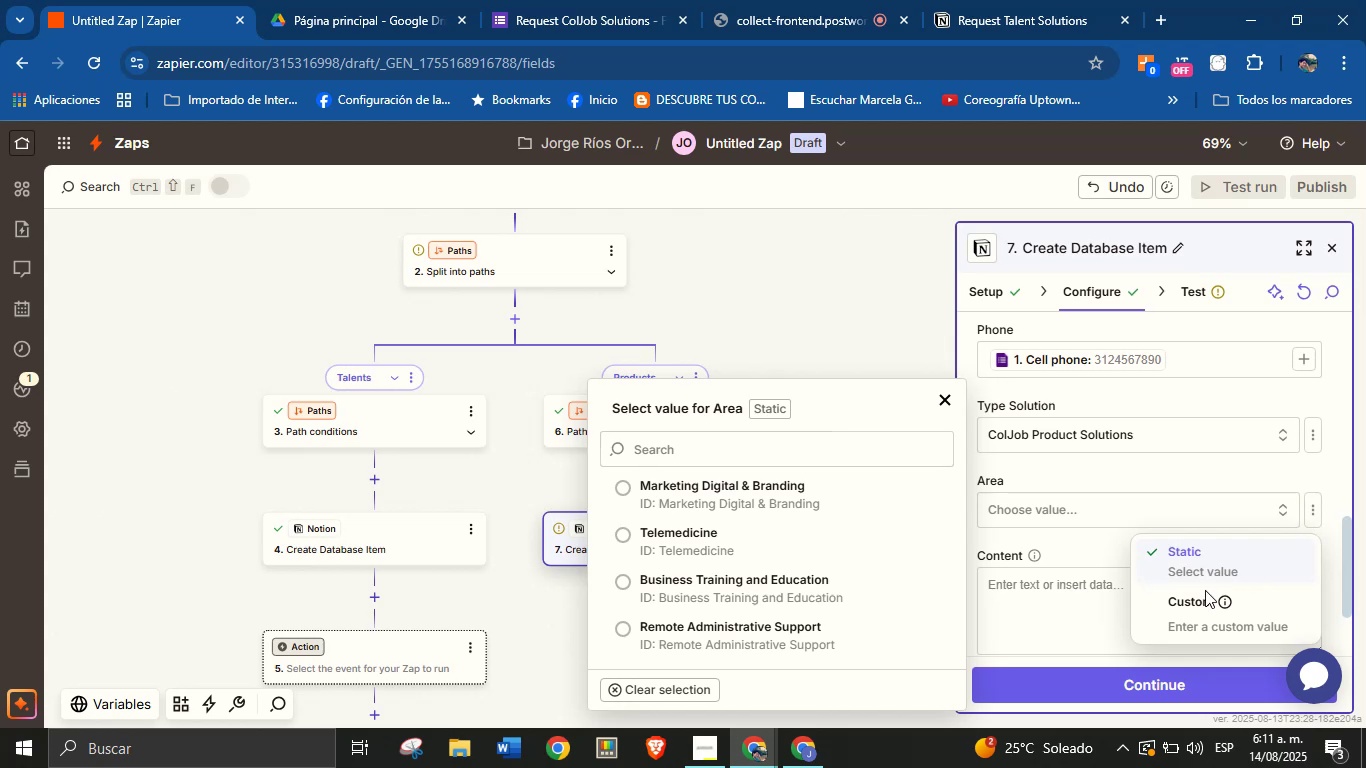 
left_click([1178, 606])
 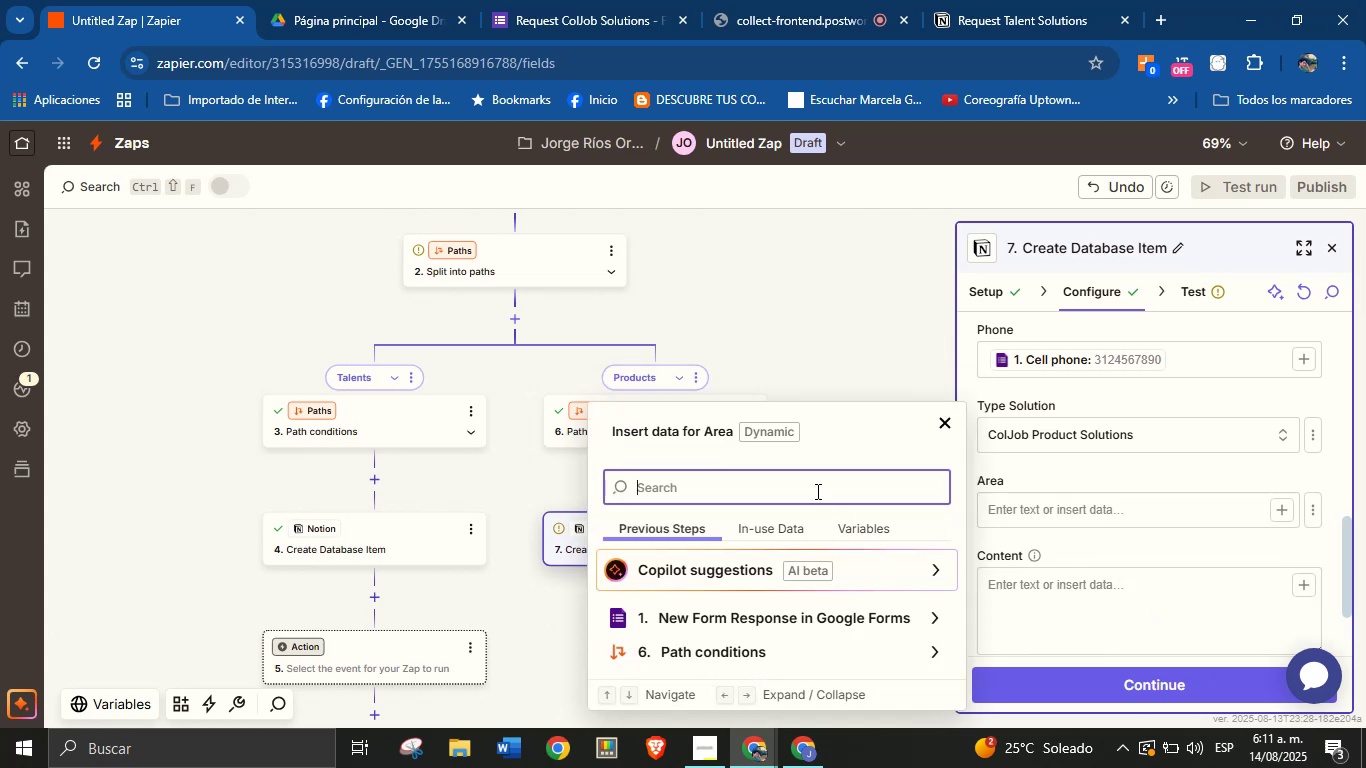 
type(ar)
 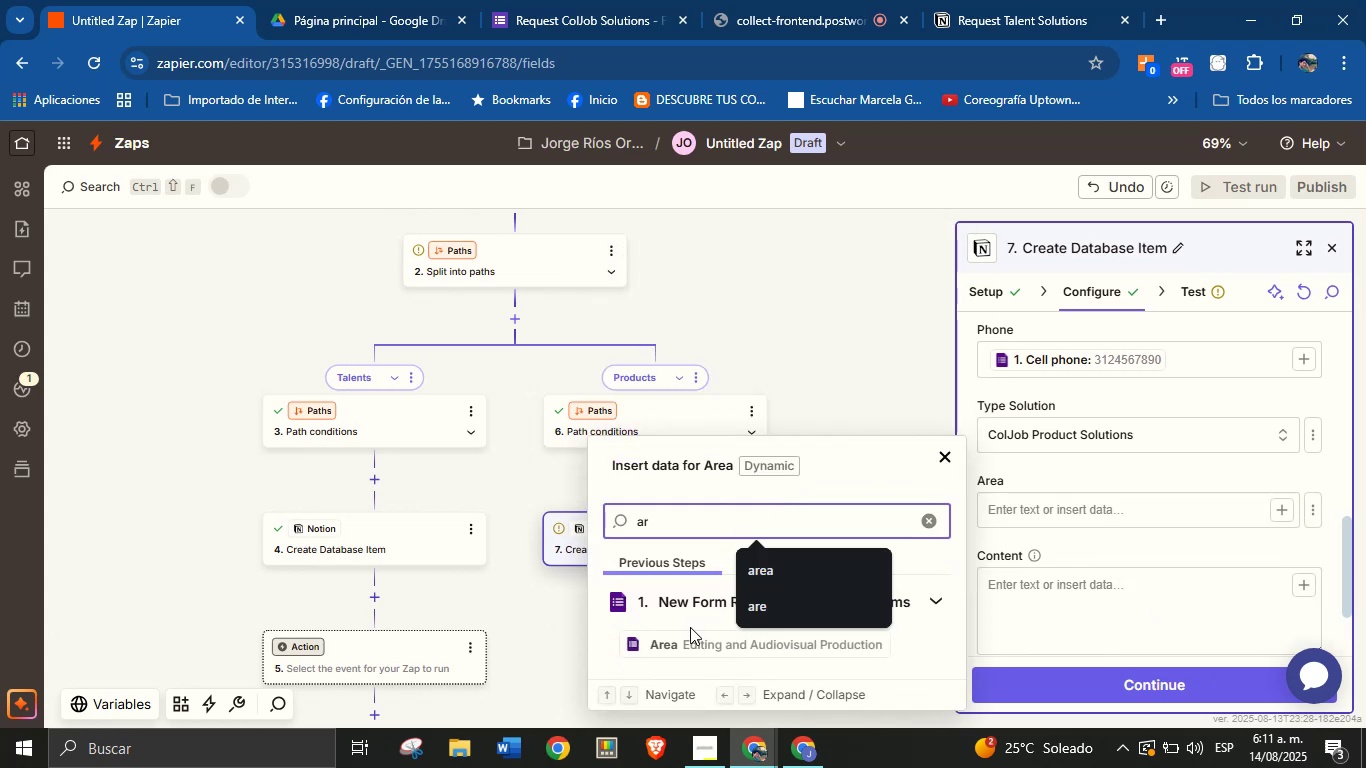 
left_click([688, 637])
 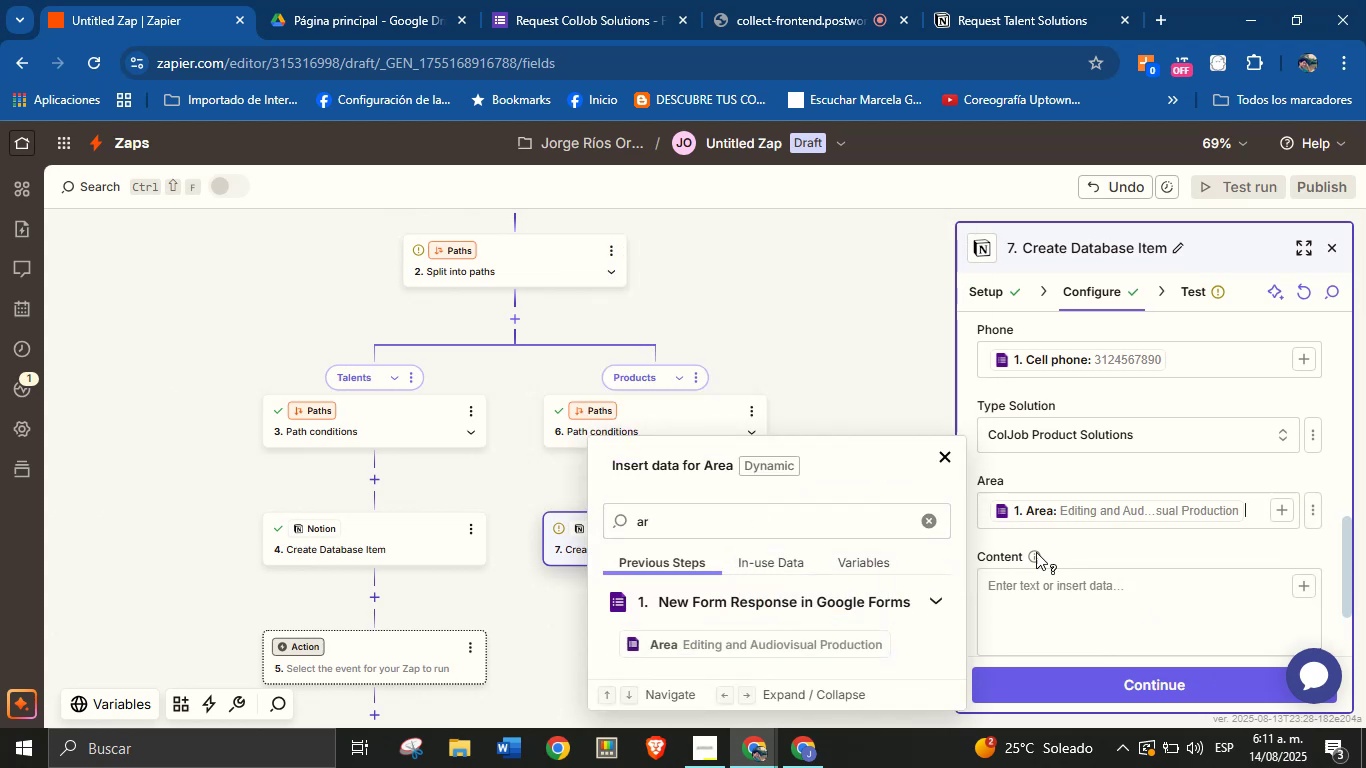 
left_click([1087, 548])
 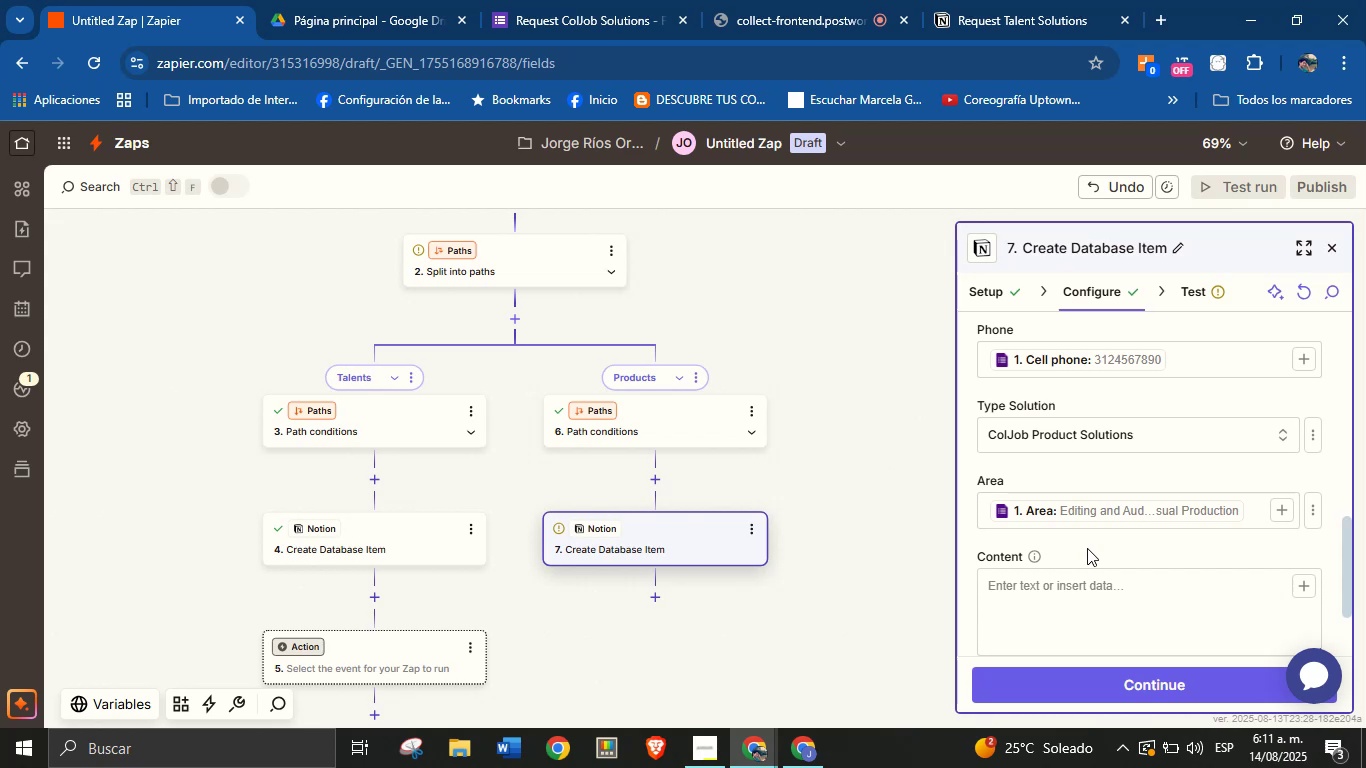 
wait(16.04)
 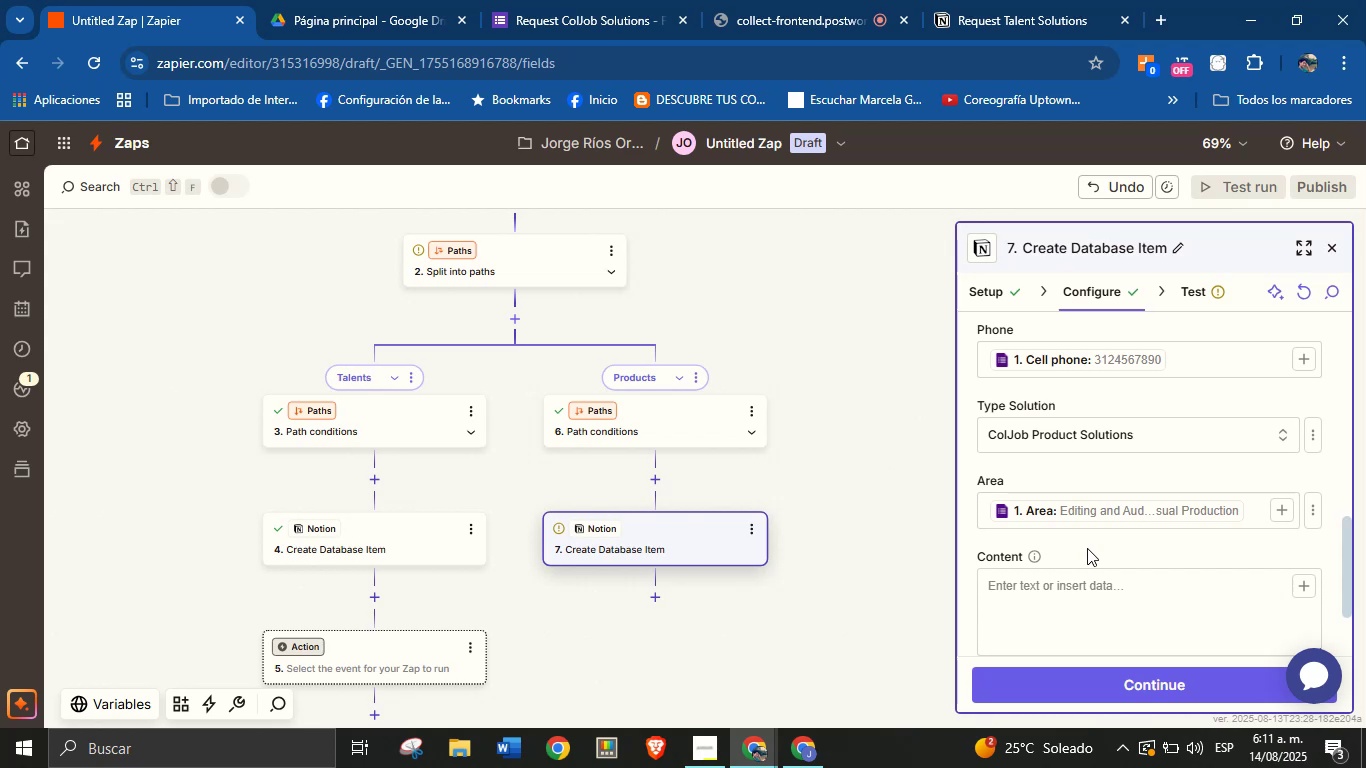 
scroll: coordinate [1127, 551], scroll_direction: down, amount: 1.0
 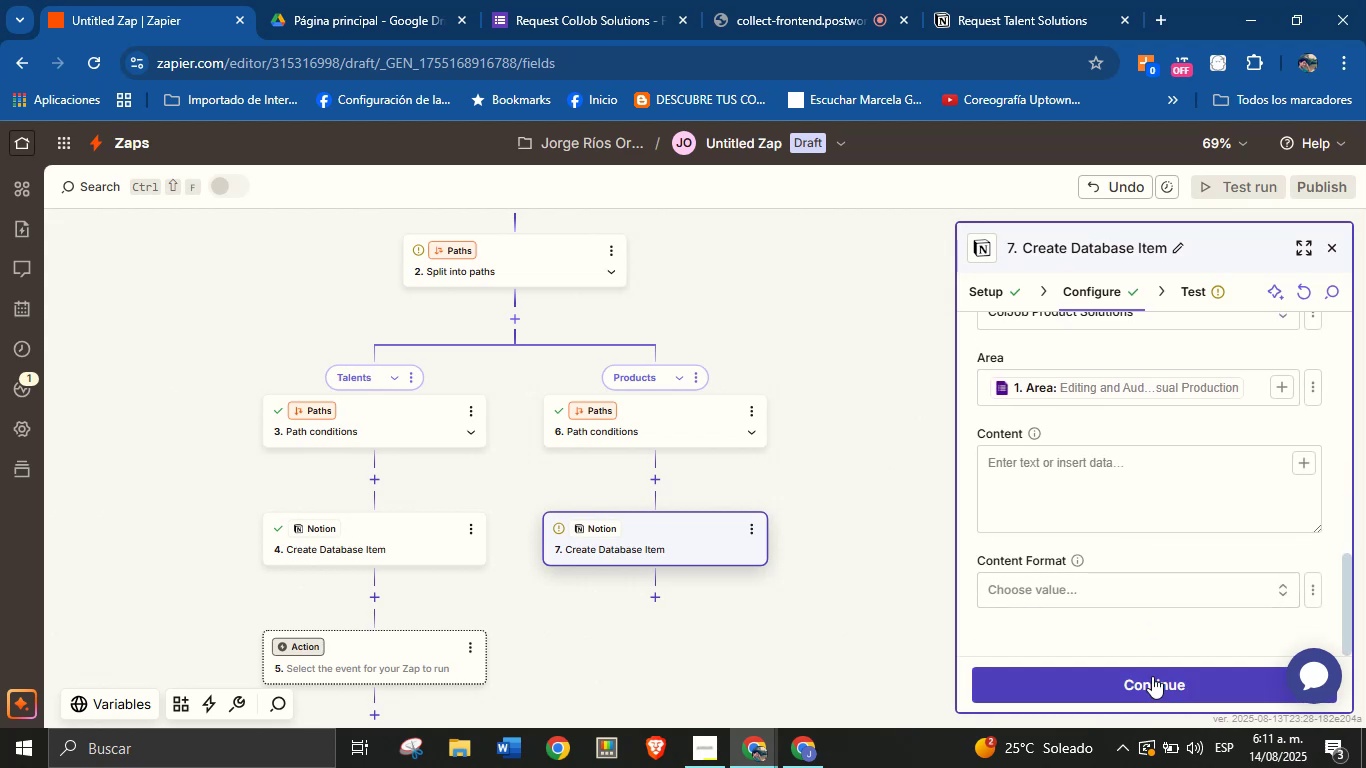 
left_click([1152, 676])
 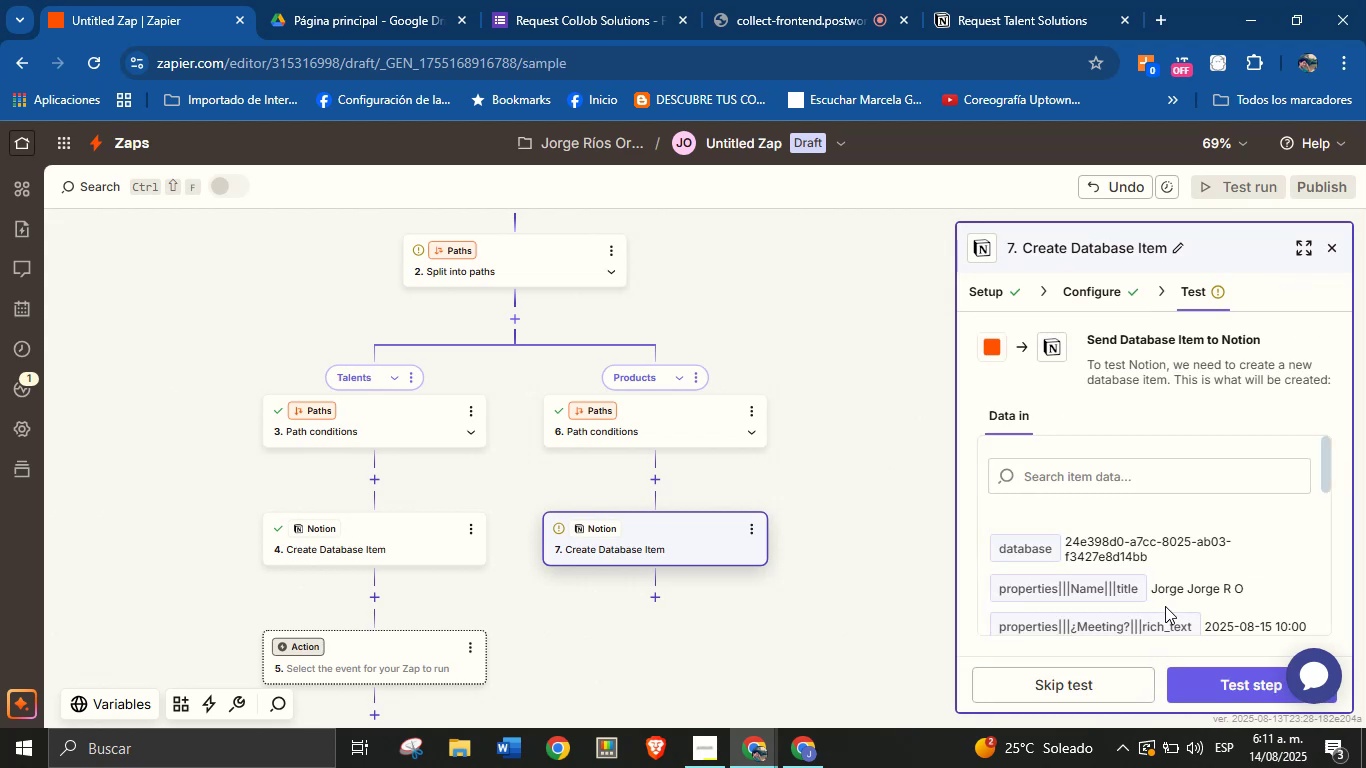 
scroll: coordinate [1168, 540], scroll_direction: down, amount: 5.0
 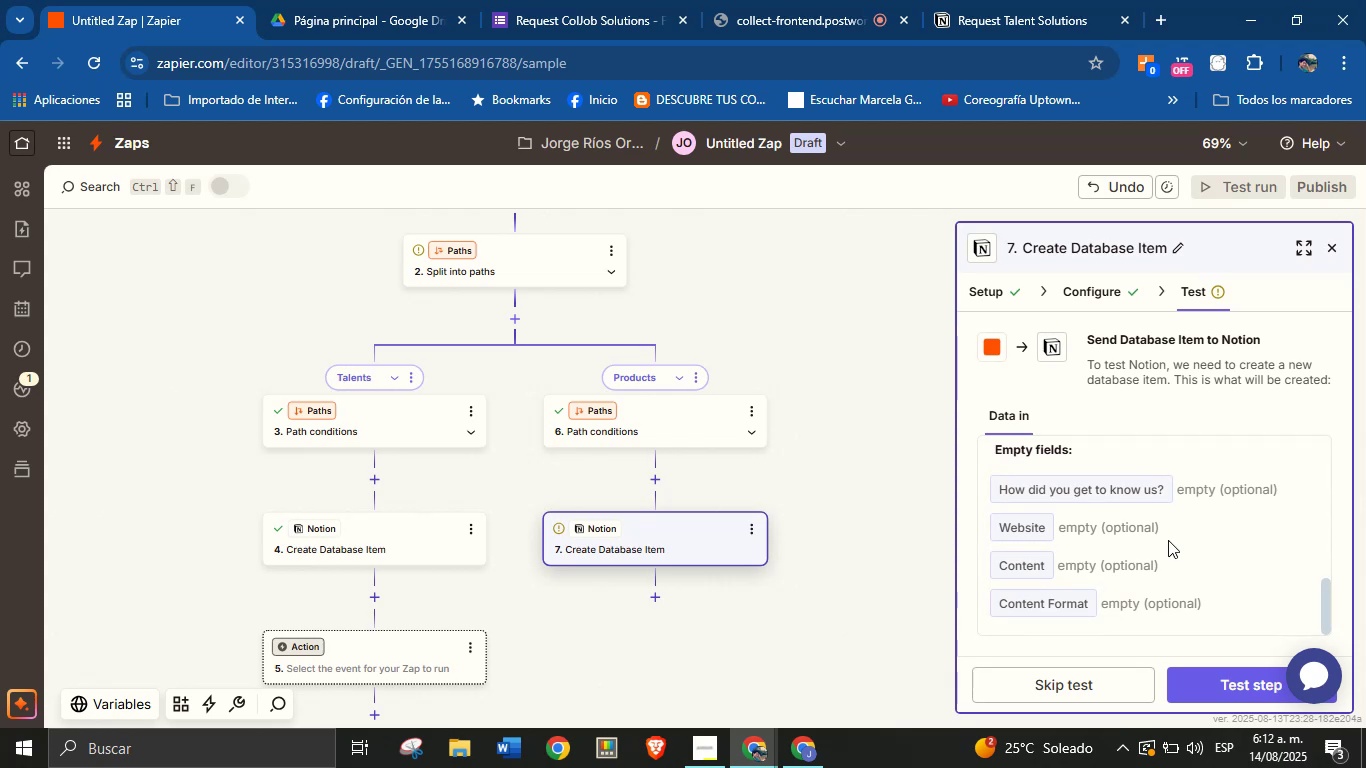 
wait(15.29)
 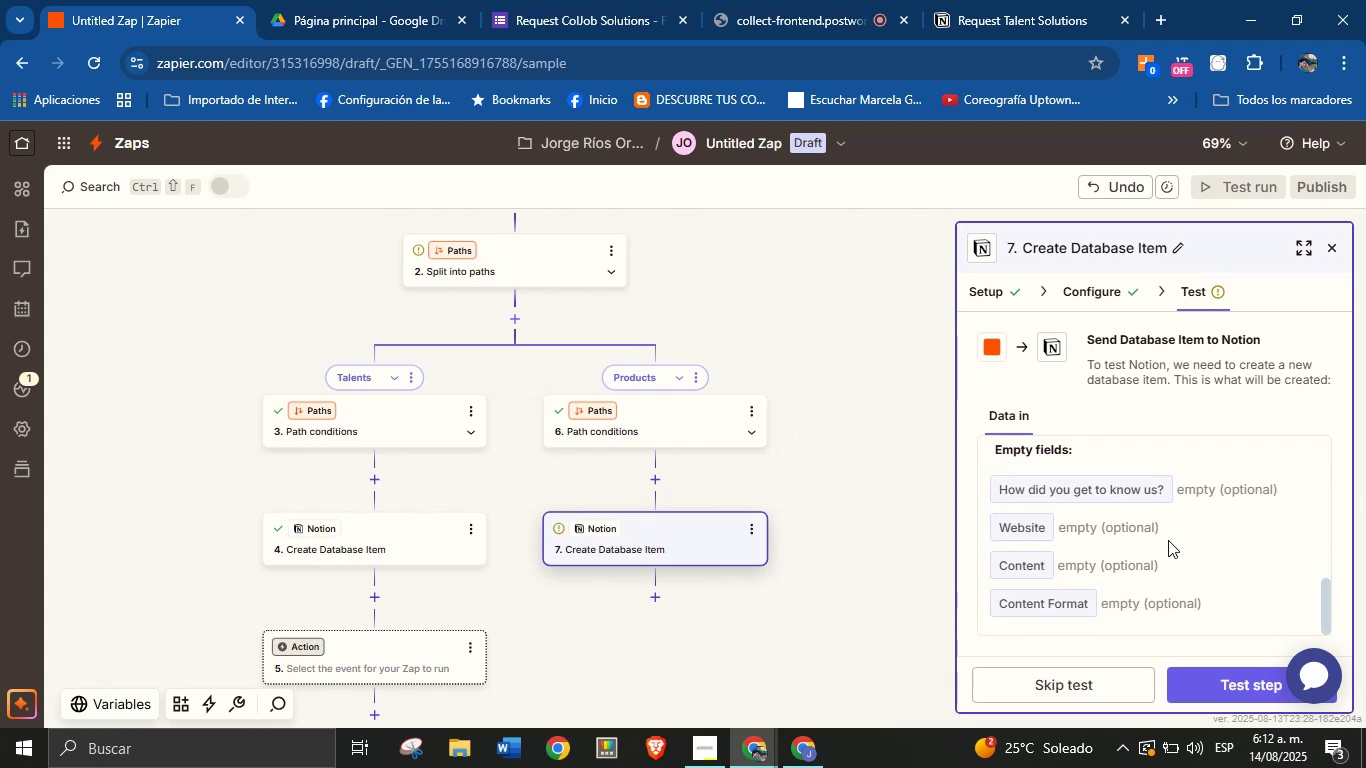 
left_click([1248, 691])
 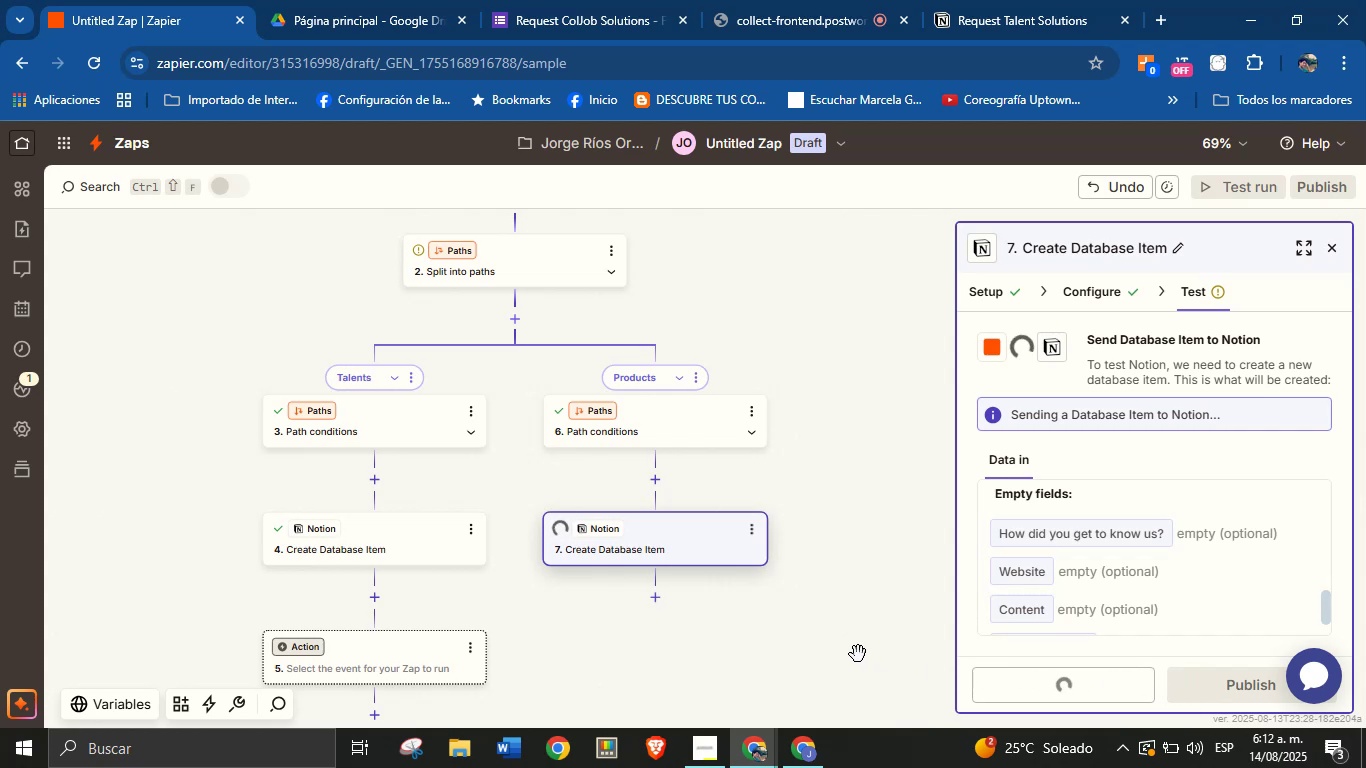 
wait(9.24)
 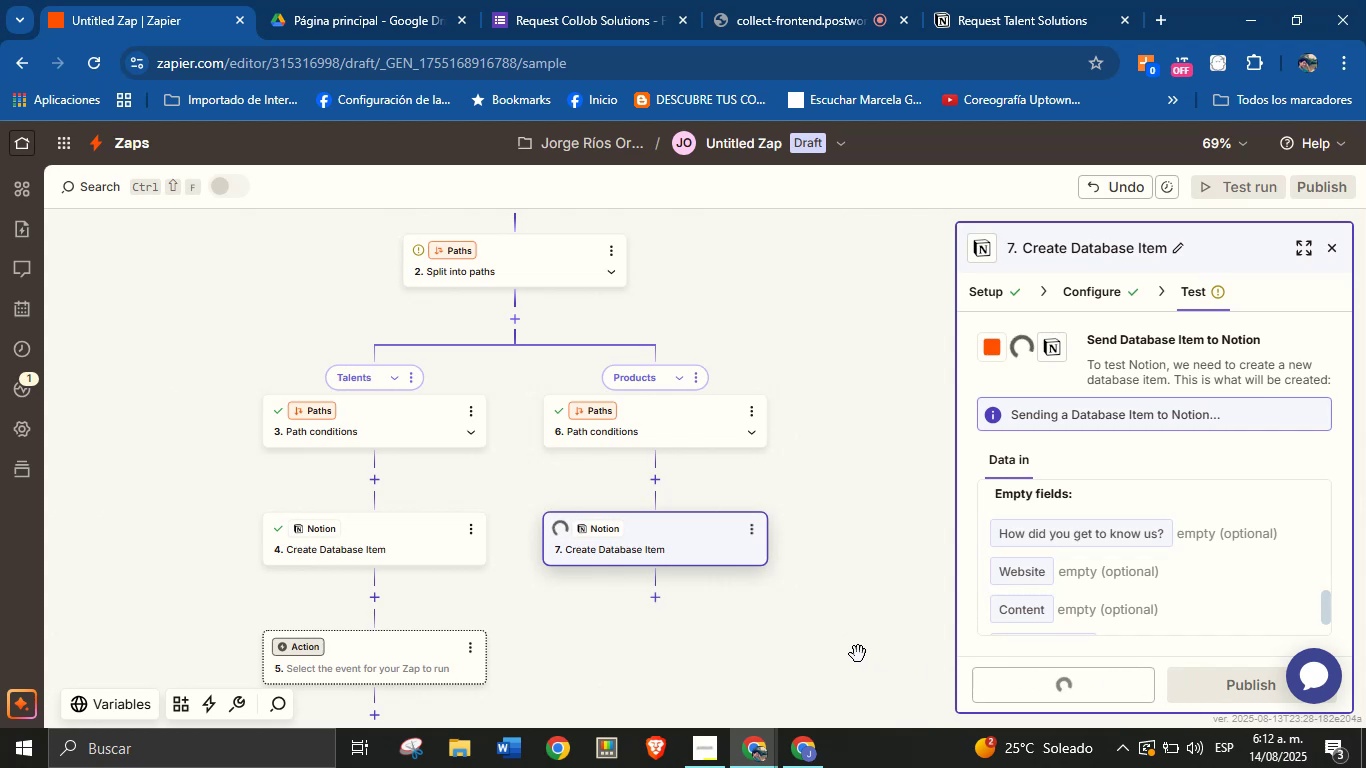 
left_click_drag(start_coordinate=[623, 640], to_coordinate=[626, 591])
 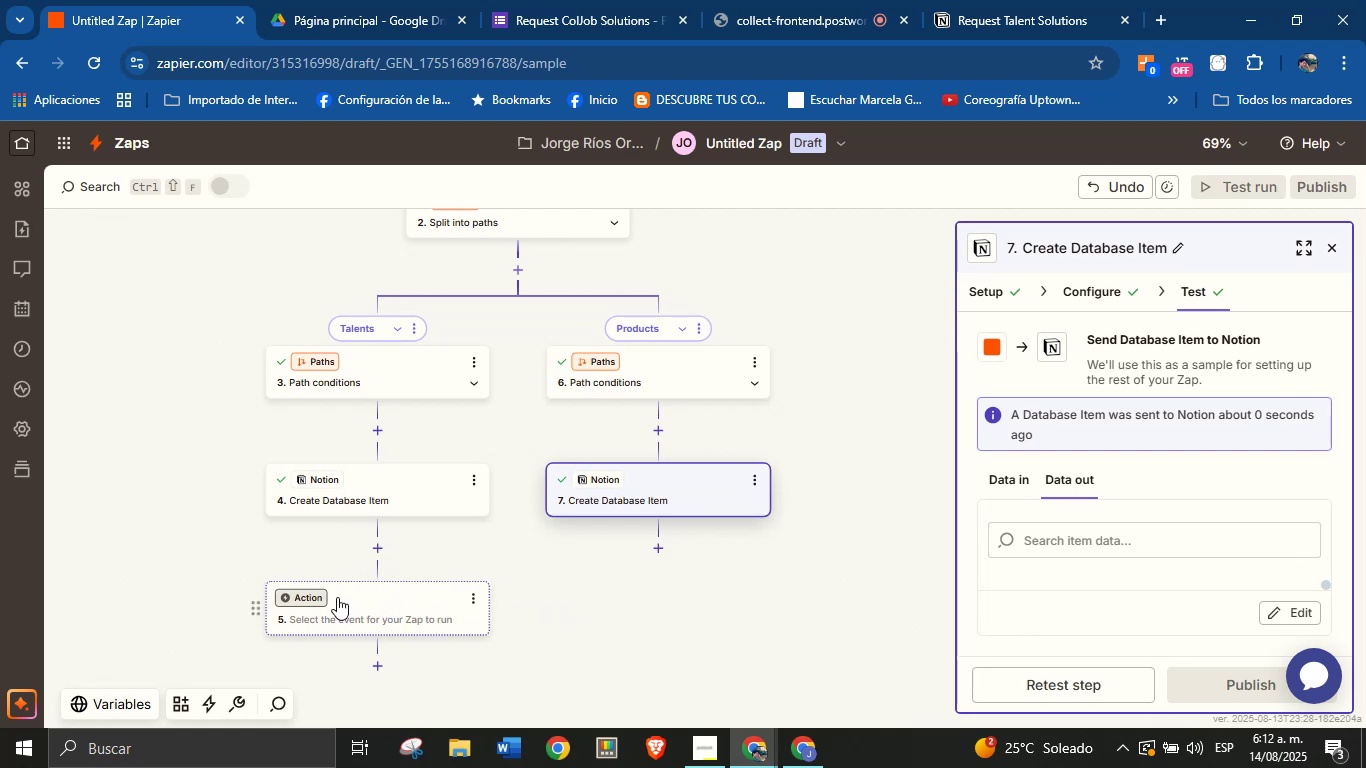 
wait(5.41)
 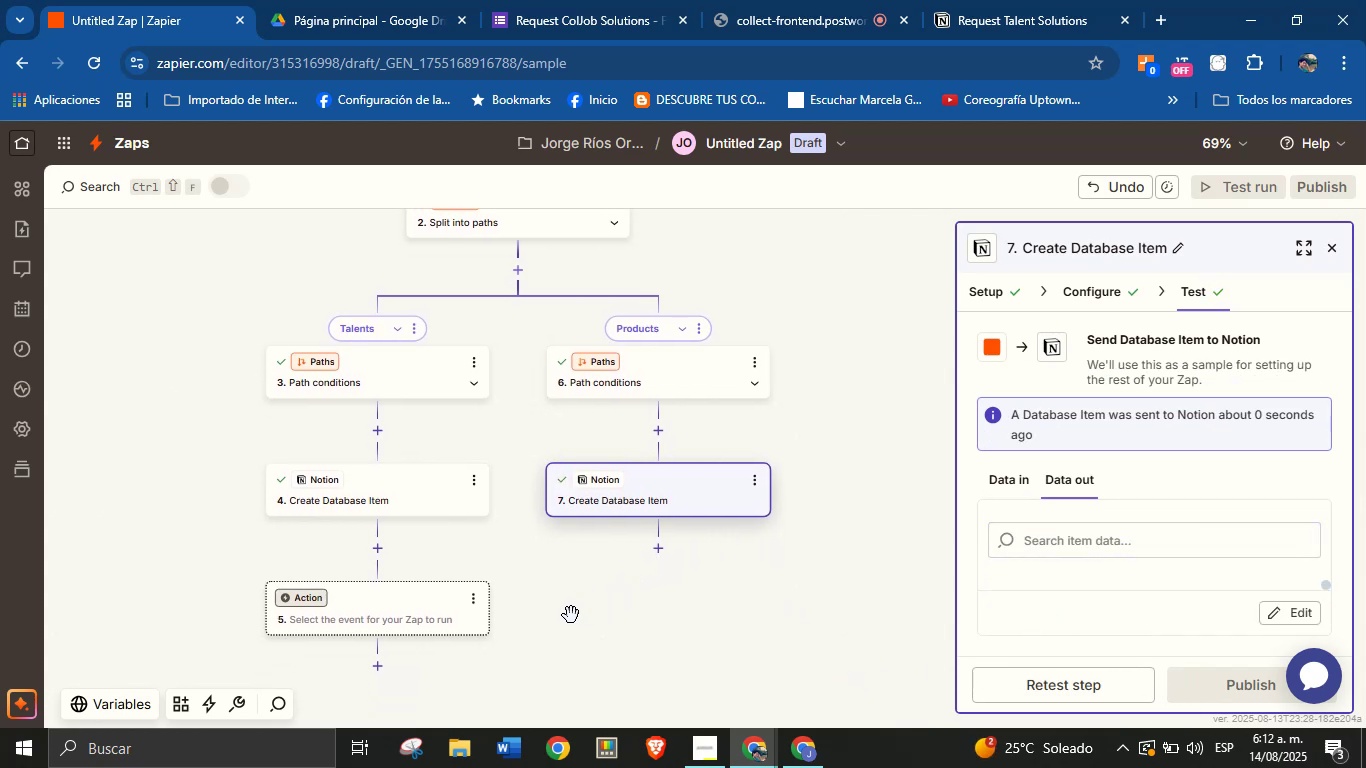 
left_click([321, 591])
 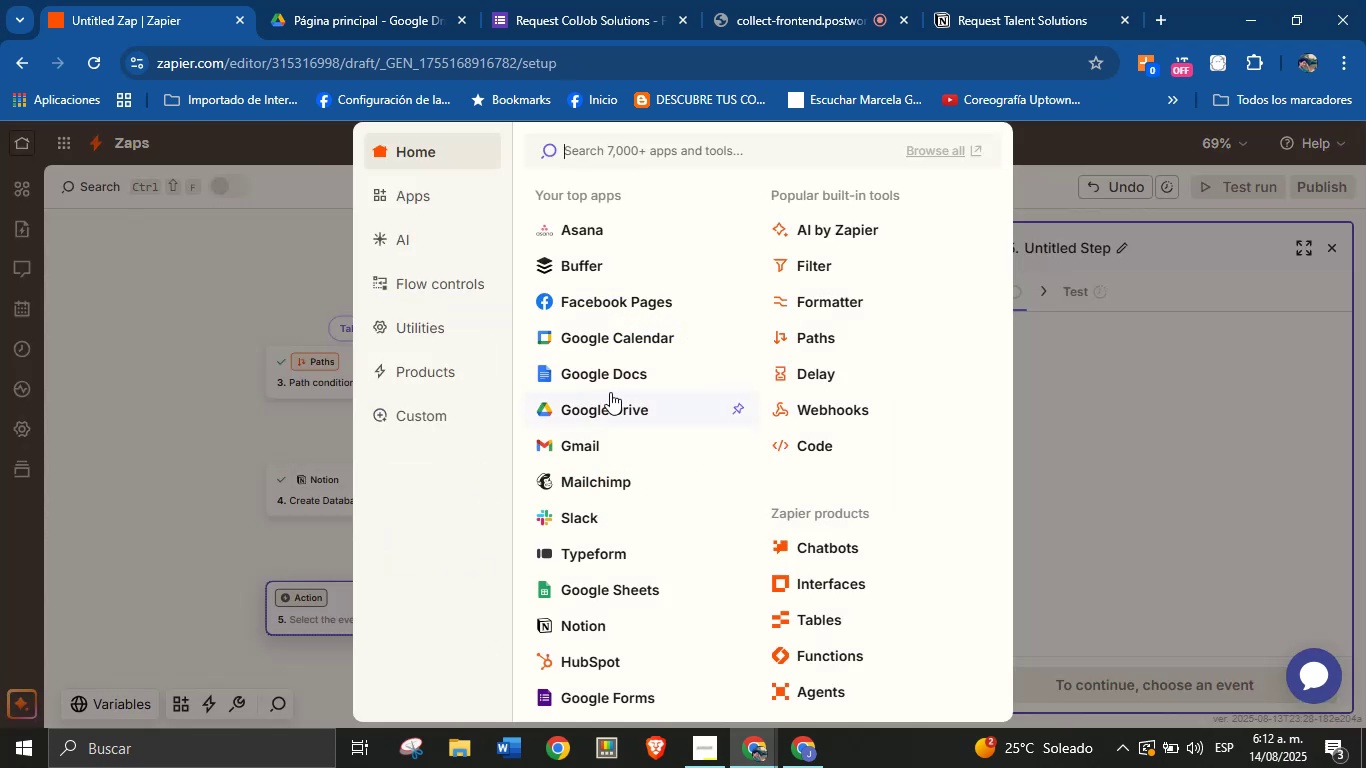 
left_click([623, 337])
 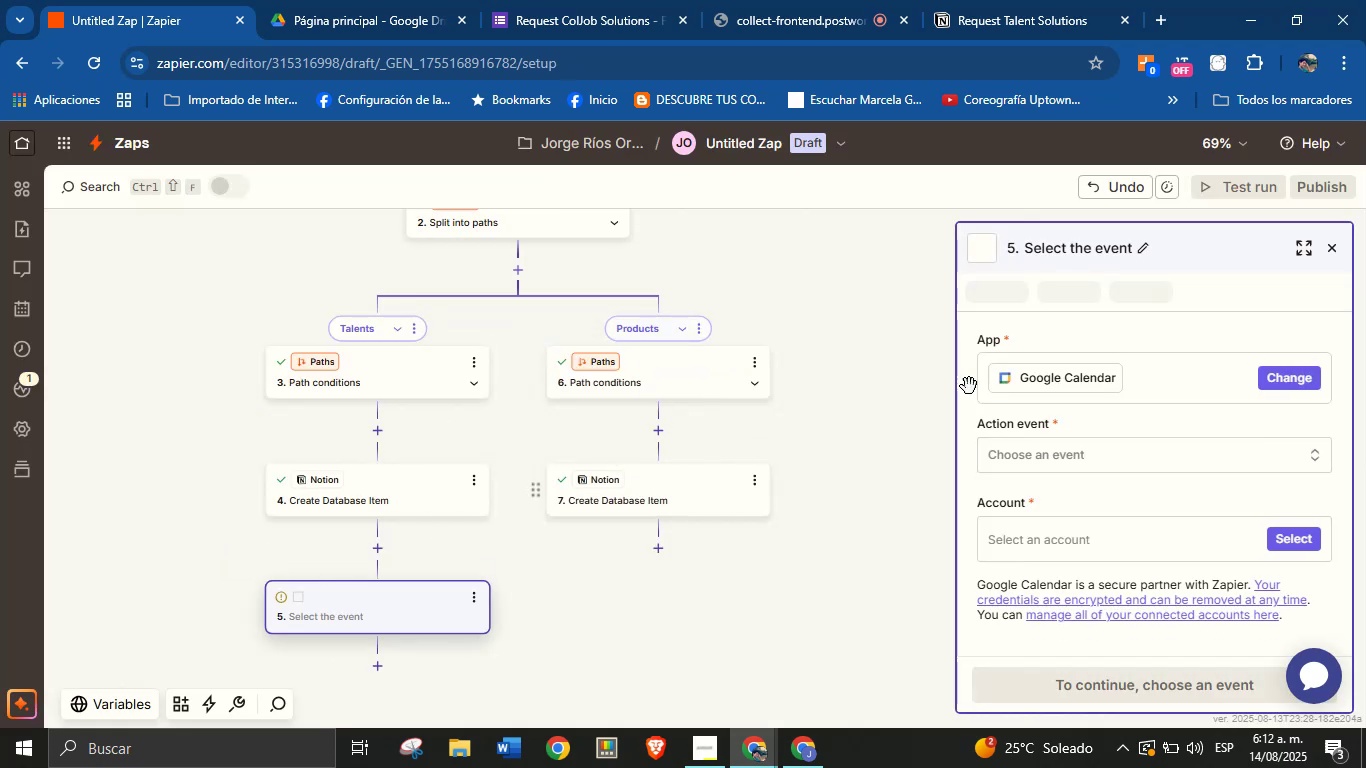 
left_click([1060, 454])
 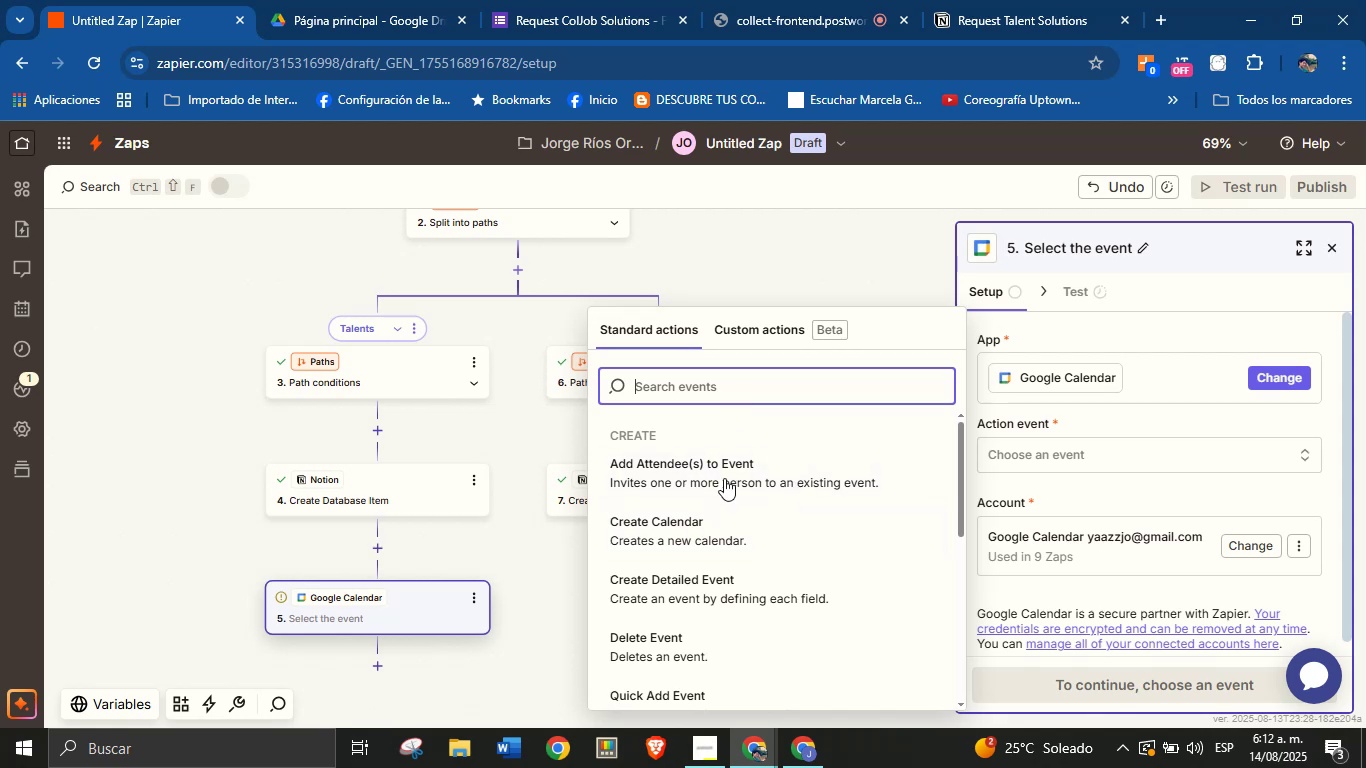 
left_click([713, 584])
 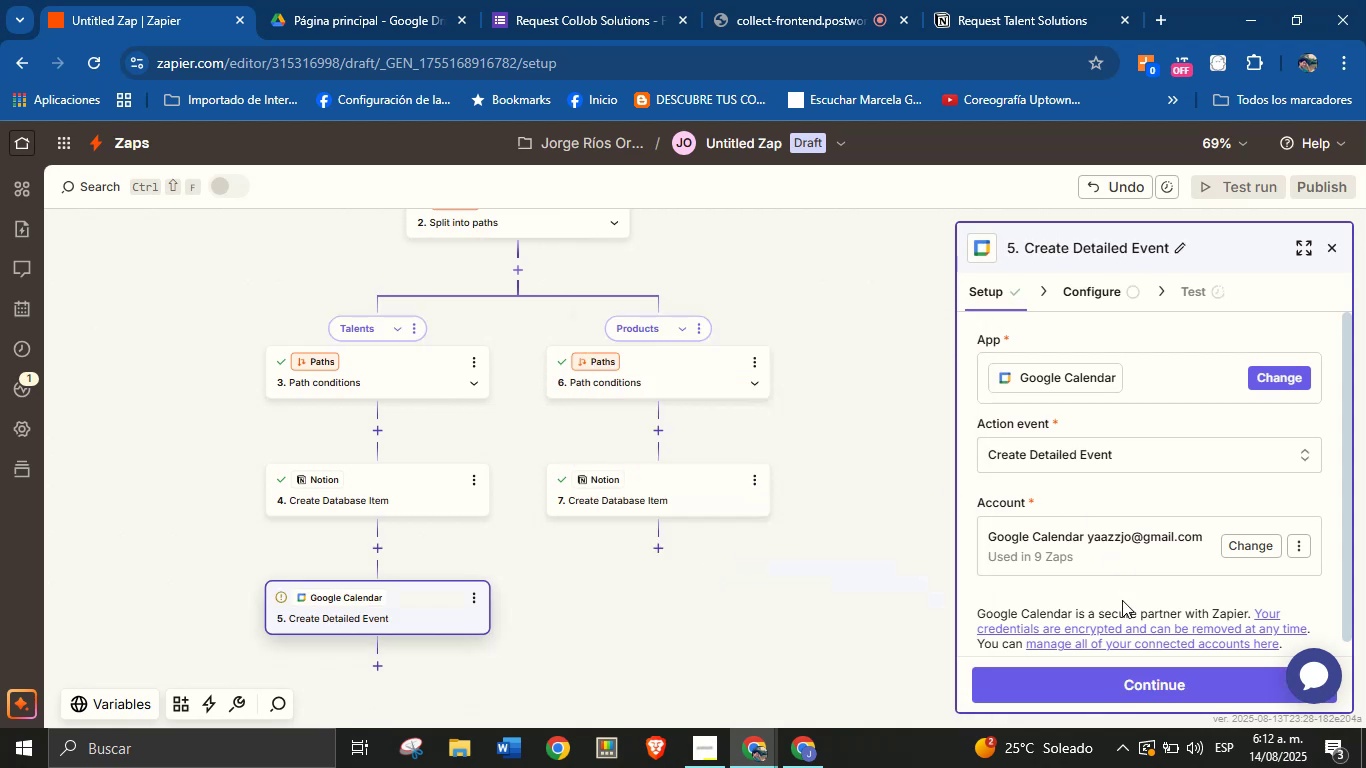 
left_click([1108, 670])
 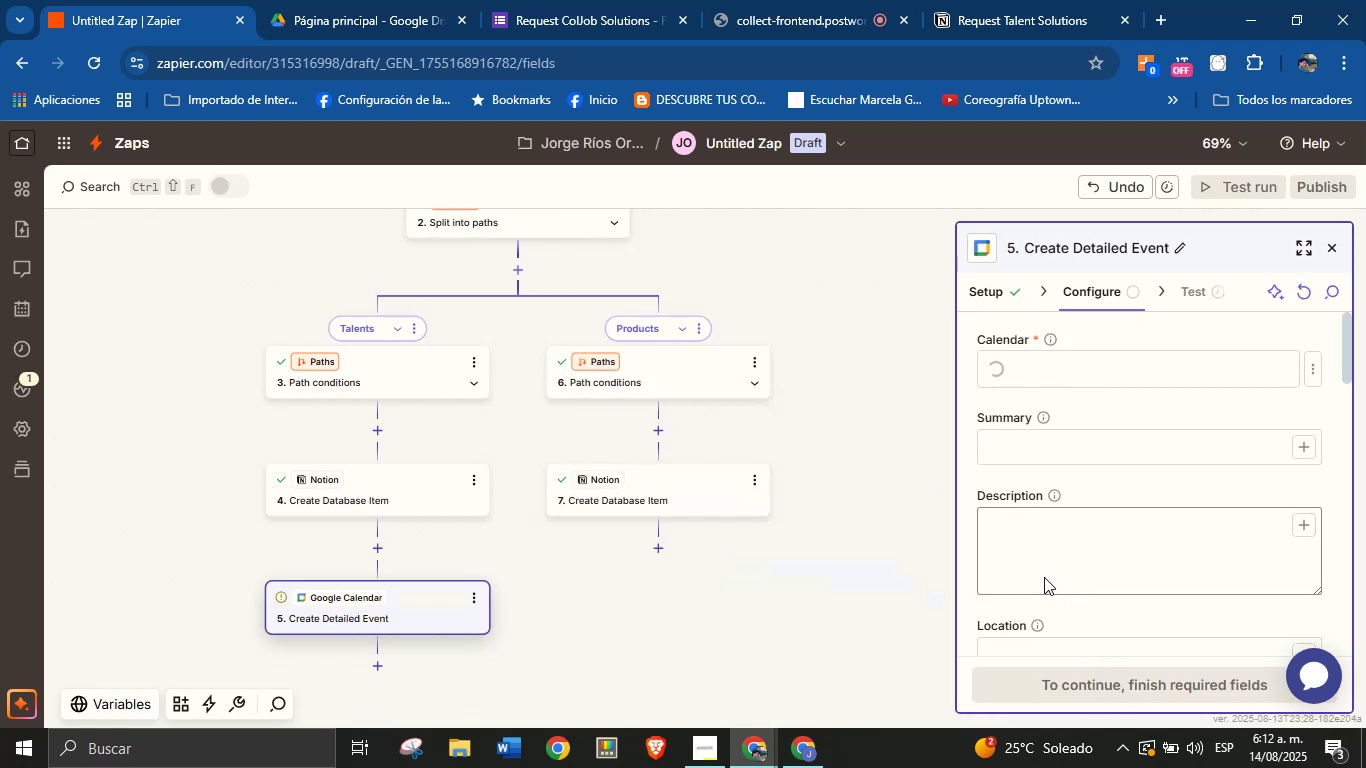 
left_click_drag(start_coordinate=[864, 361], to_coordinate=[785, 434])
 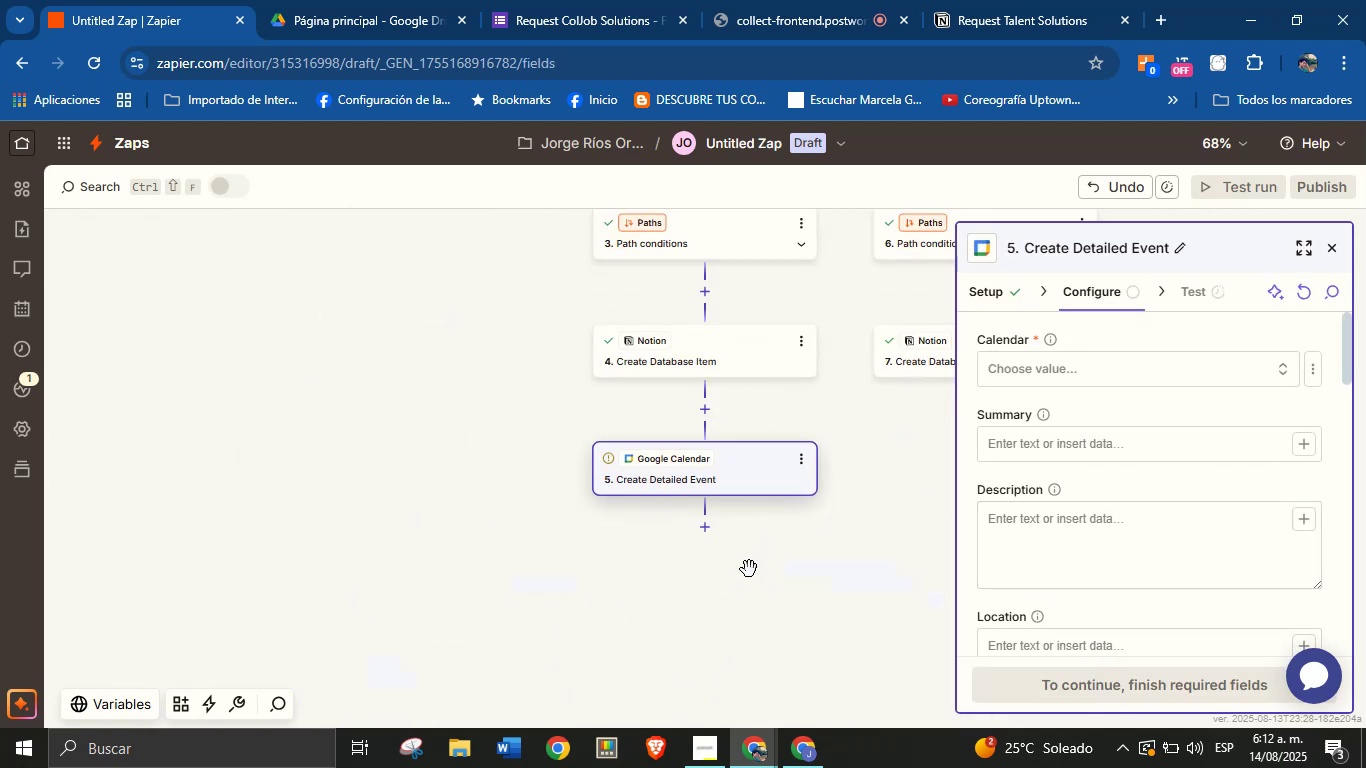 
left_click_drag(start_coordinate=[782, 566], to_coordinate=[600, 592])
 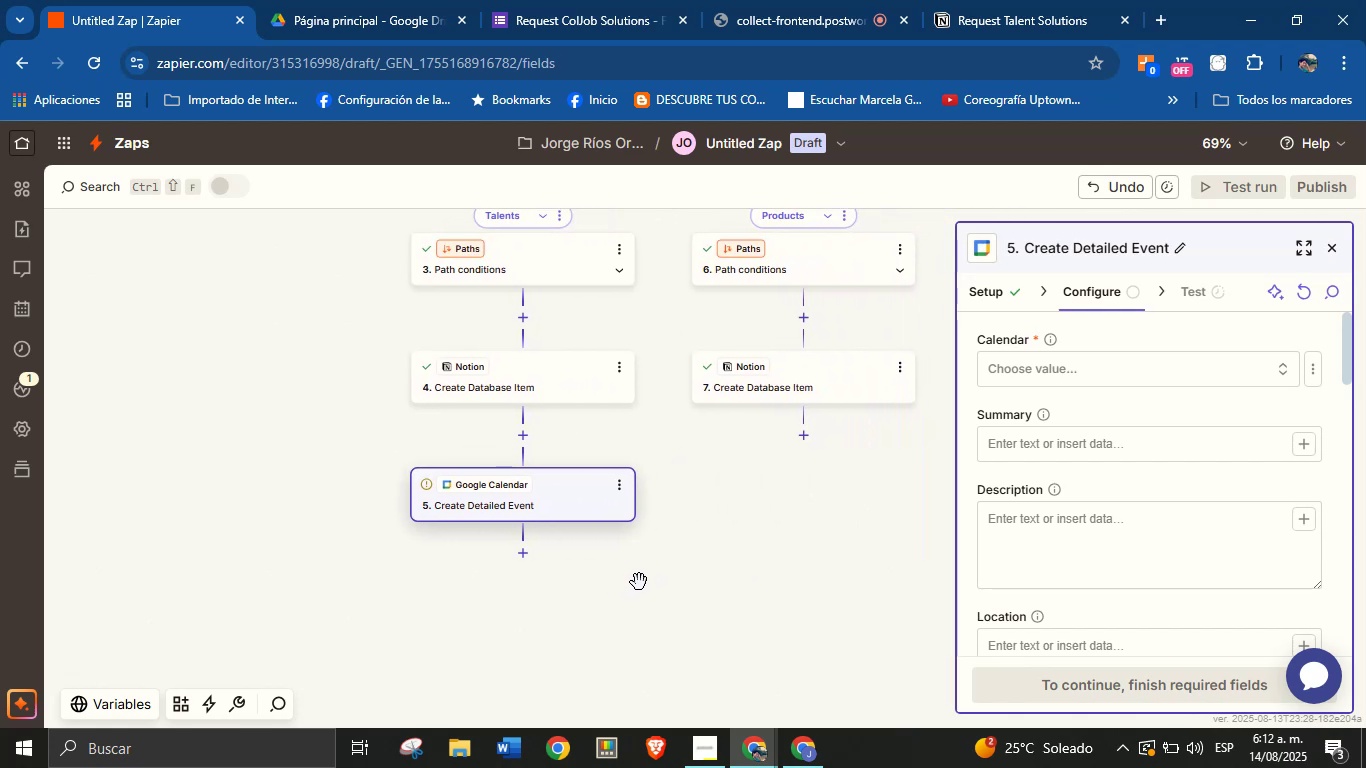 
left_click_drag(start_coordinate=[755, 577], to_coordinate=[663, 602])
 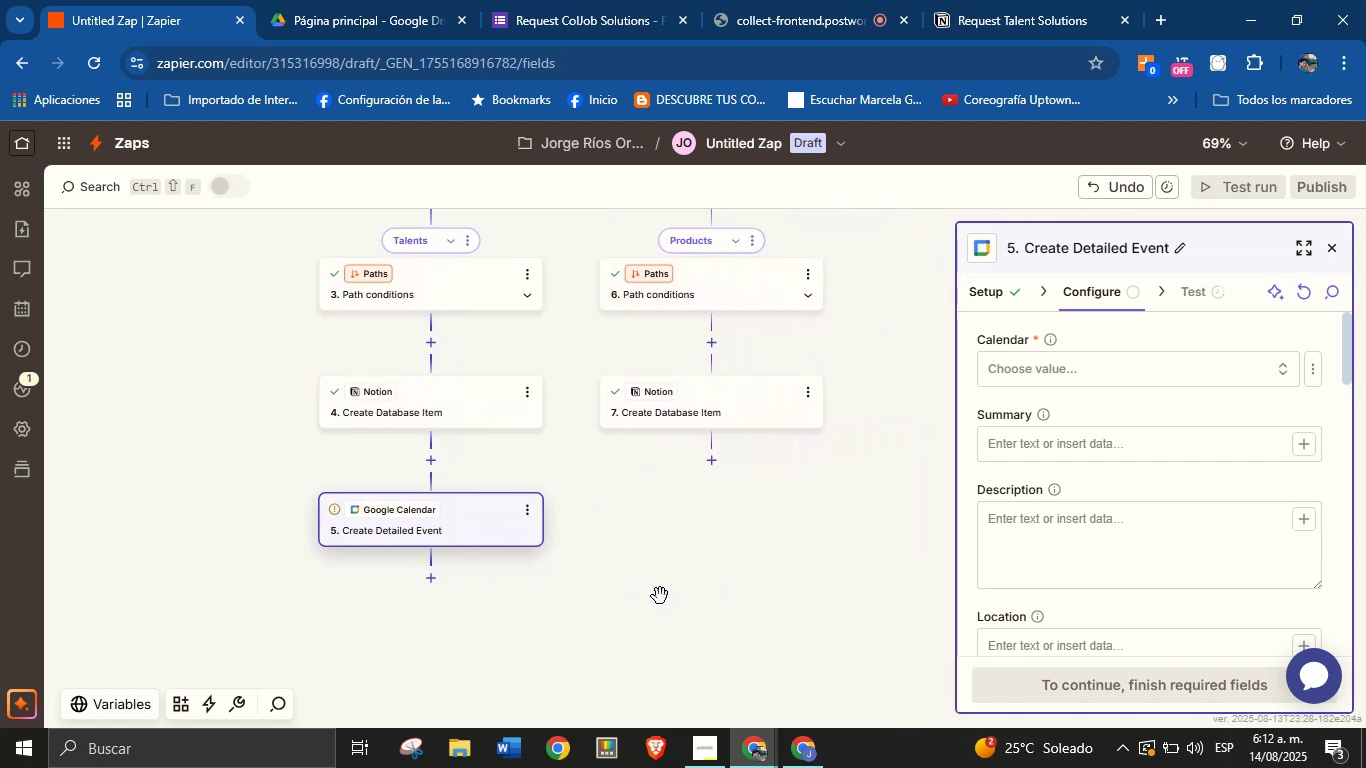 
mouse_move([464, 468])
 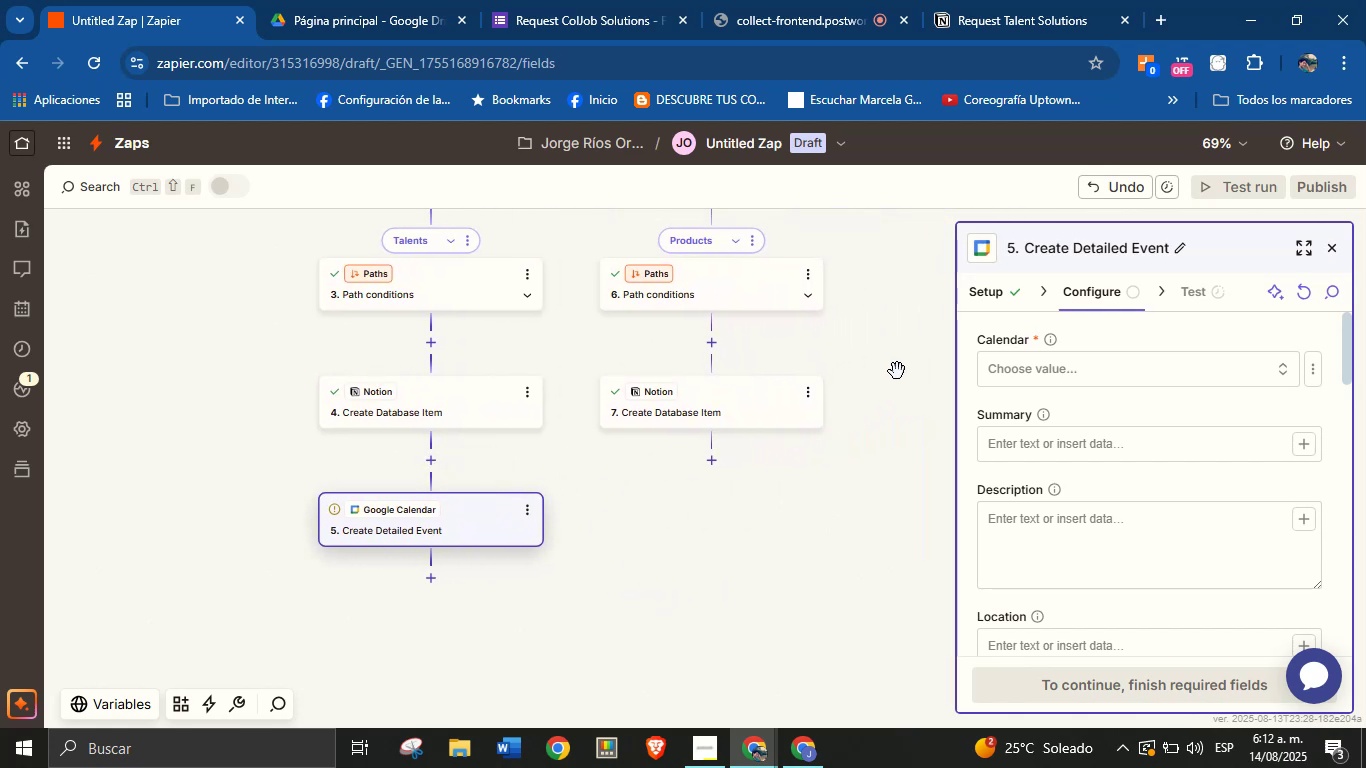 
left_click([997, 294])
 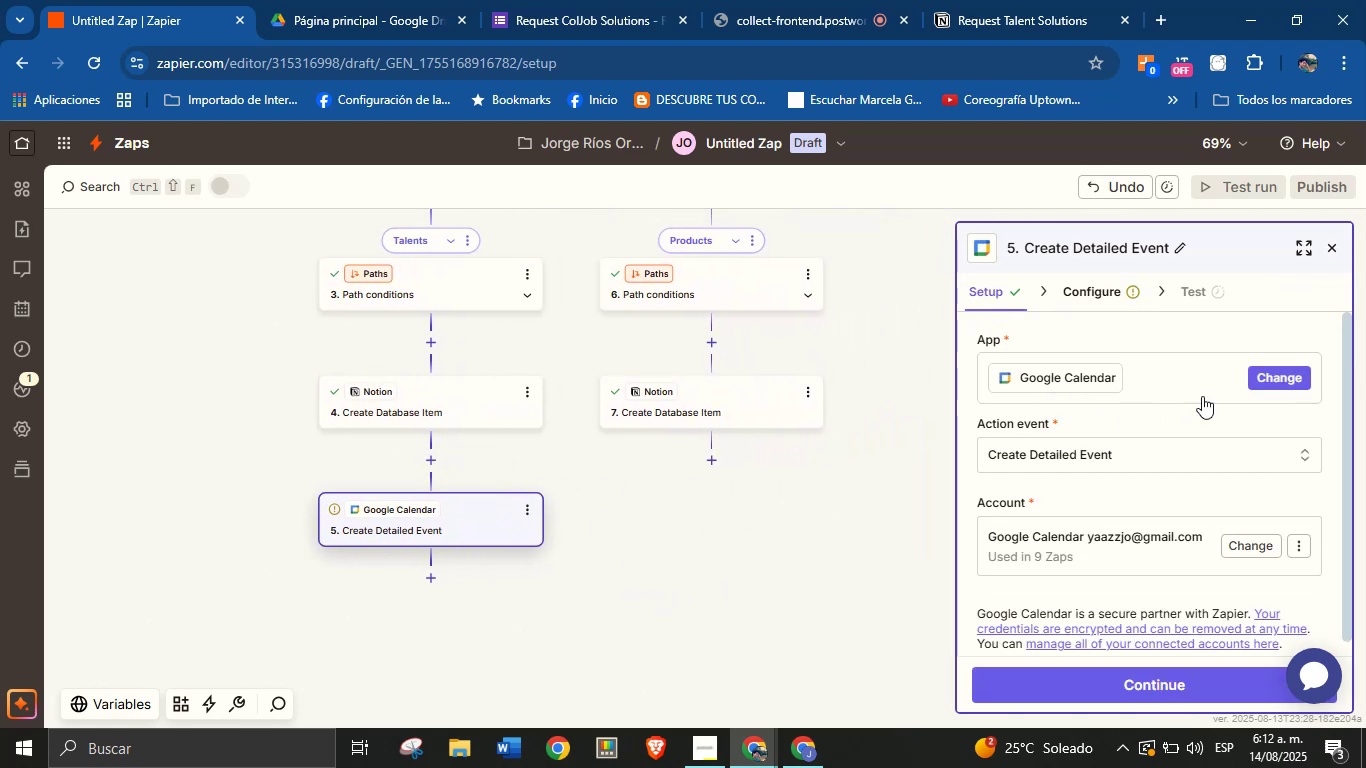 
left_click([1276, 376])
 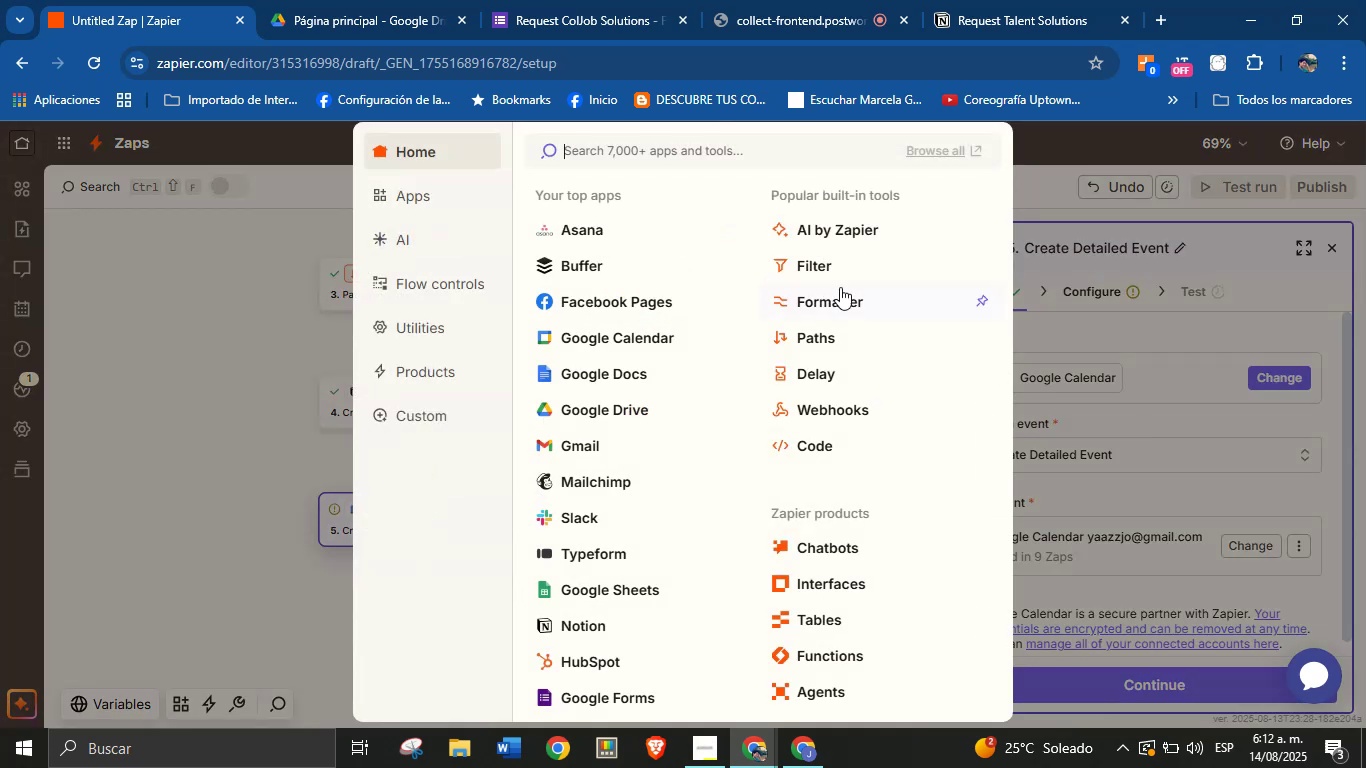 
left_click([823, 332])
 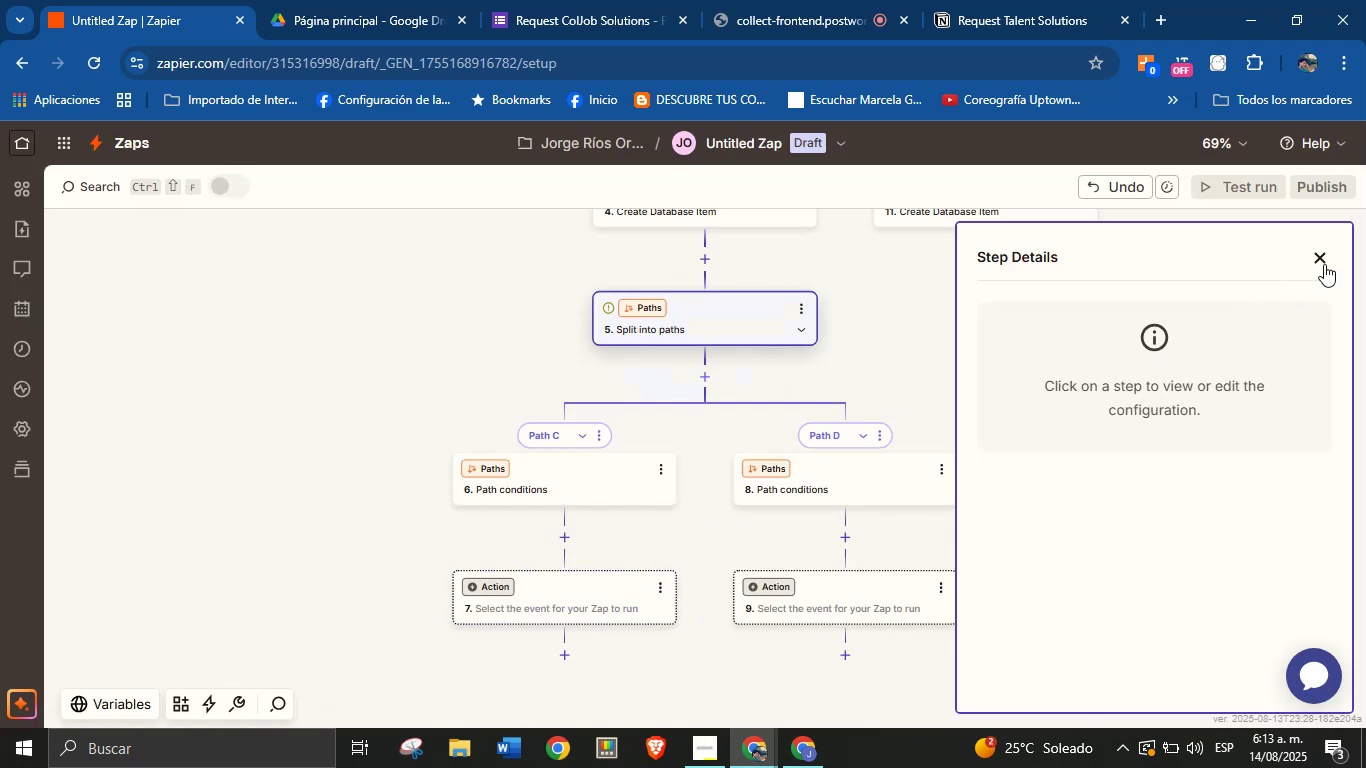 
wait(5.8)
 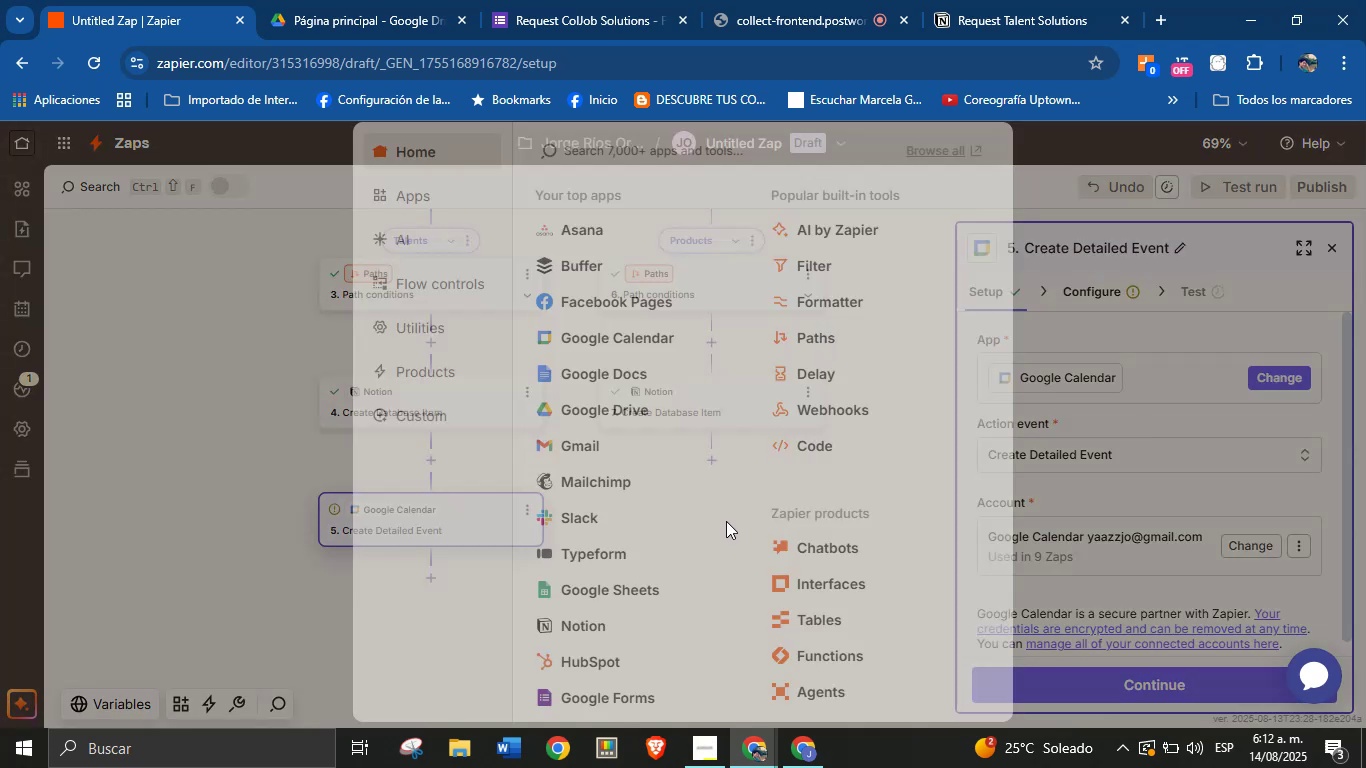 
left_click_drag(start_coordinate=[921, 396], to_coordinate=[818, 400])
 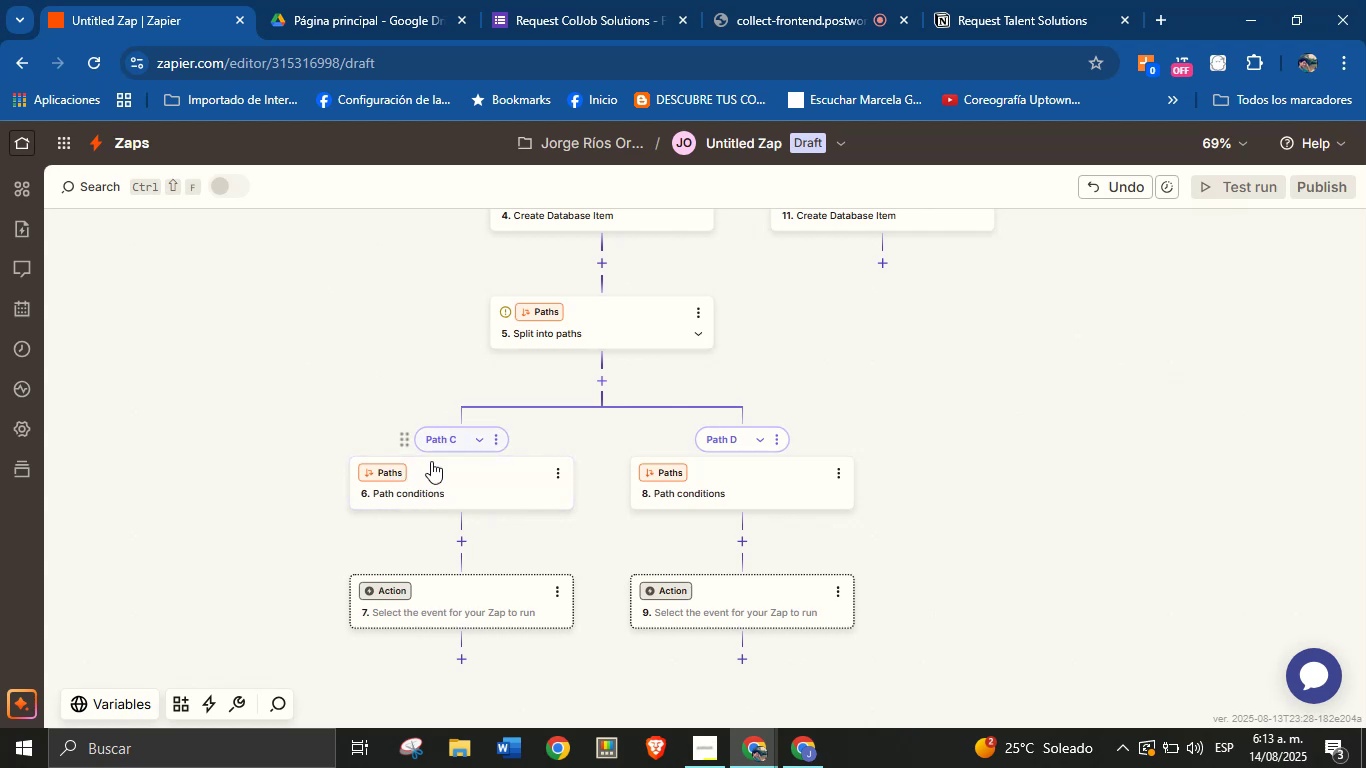 
left_click([448, 442])
 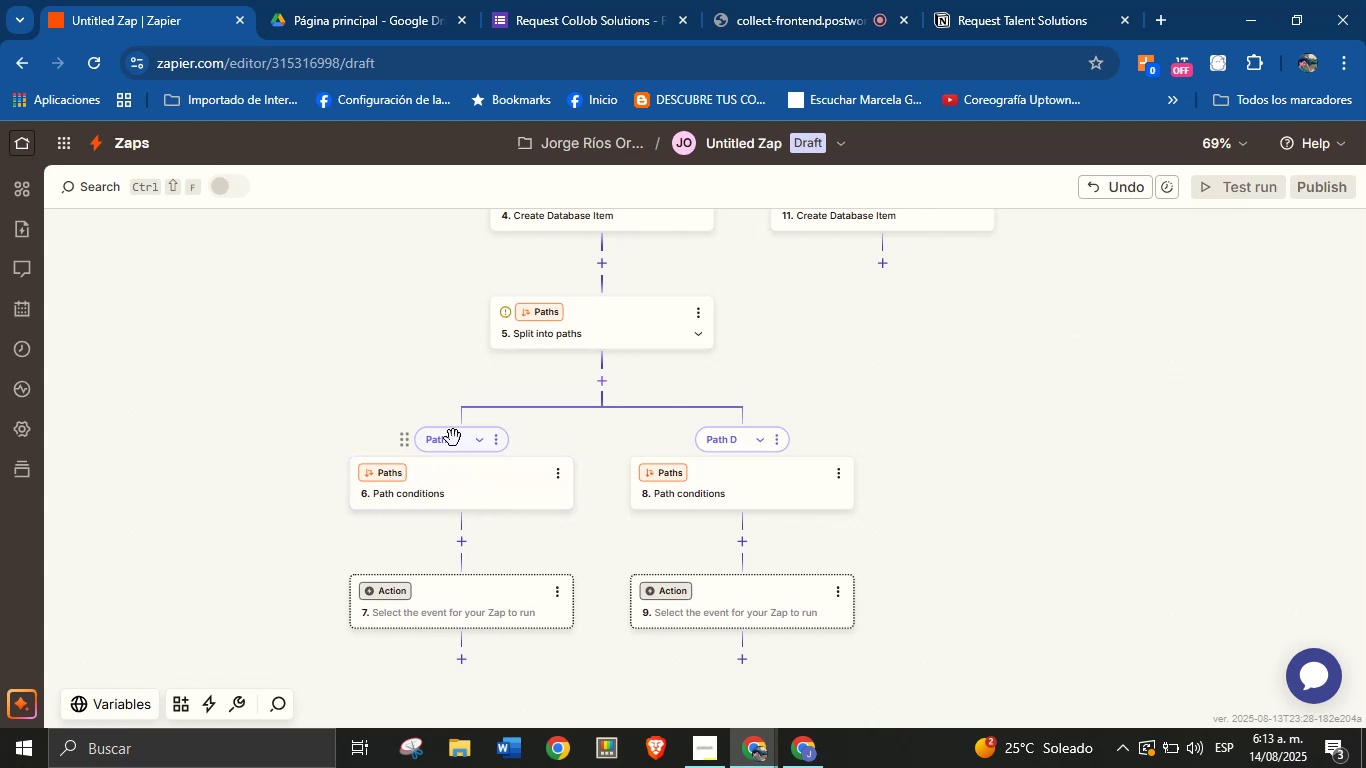 
left_click([498, 441])
 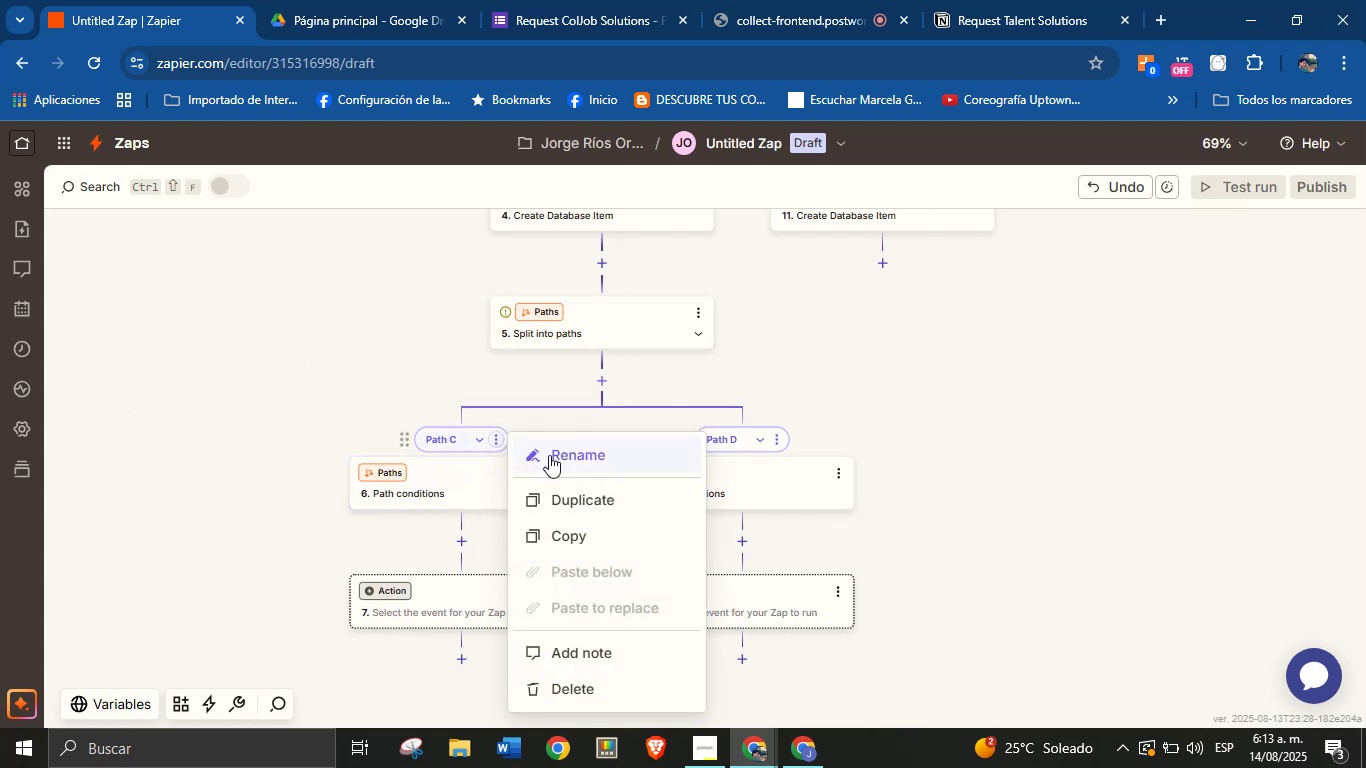 
left_click([595, 457])
 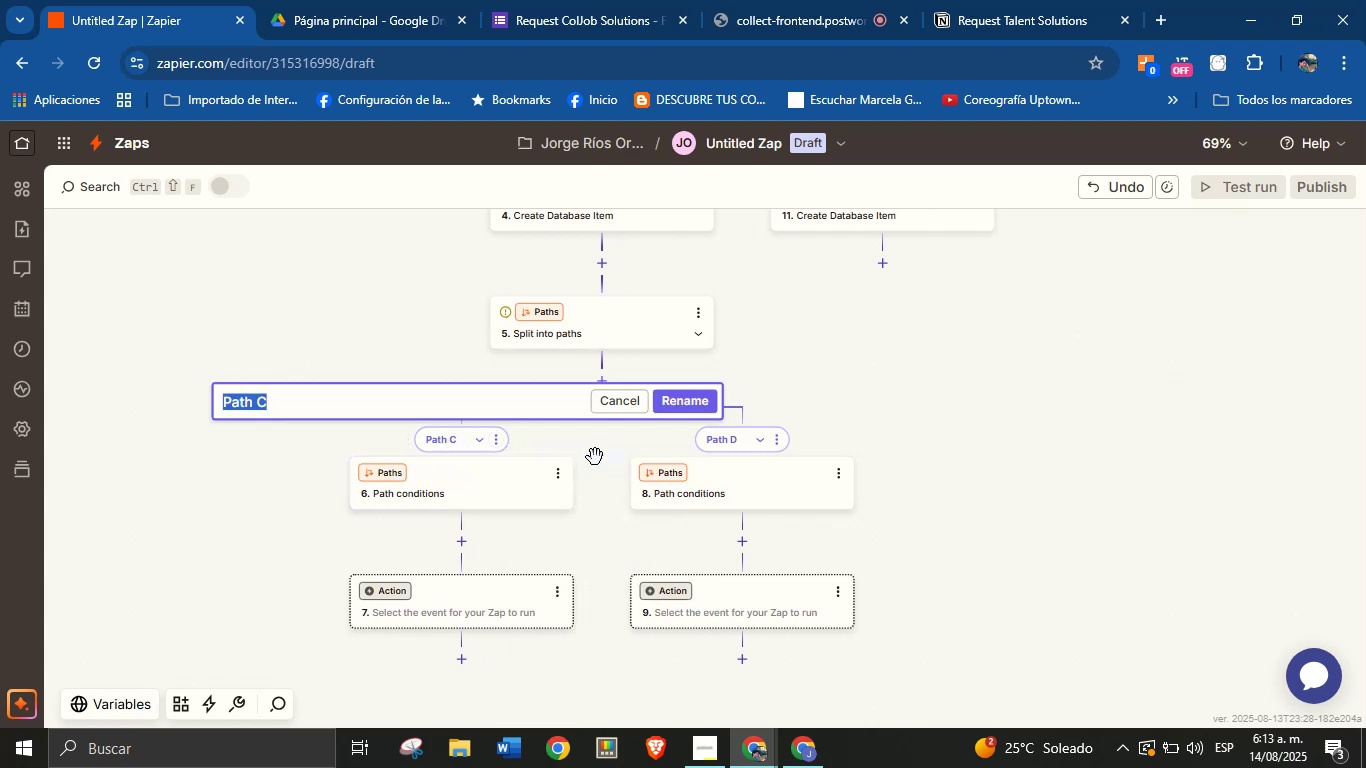 
type(Meet> yes)
 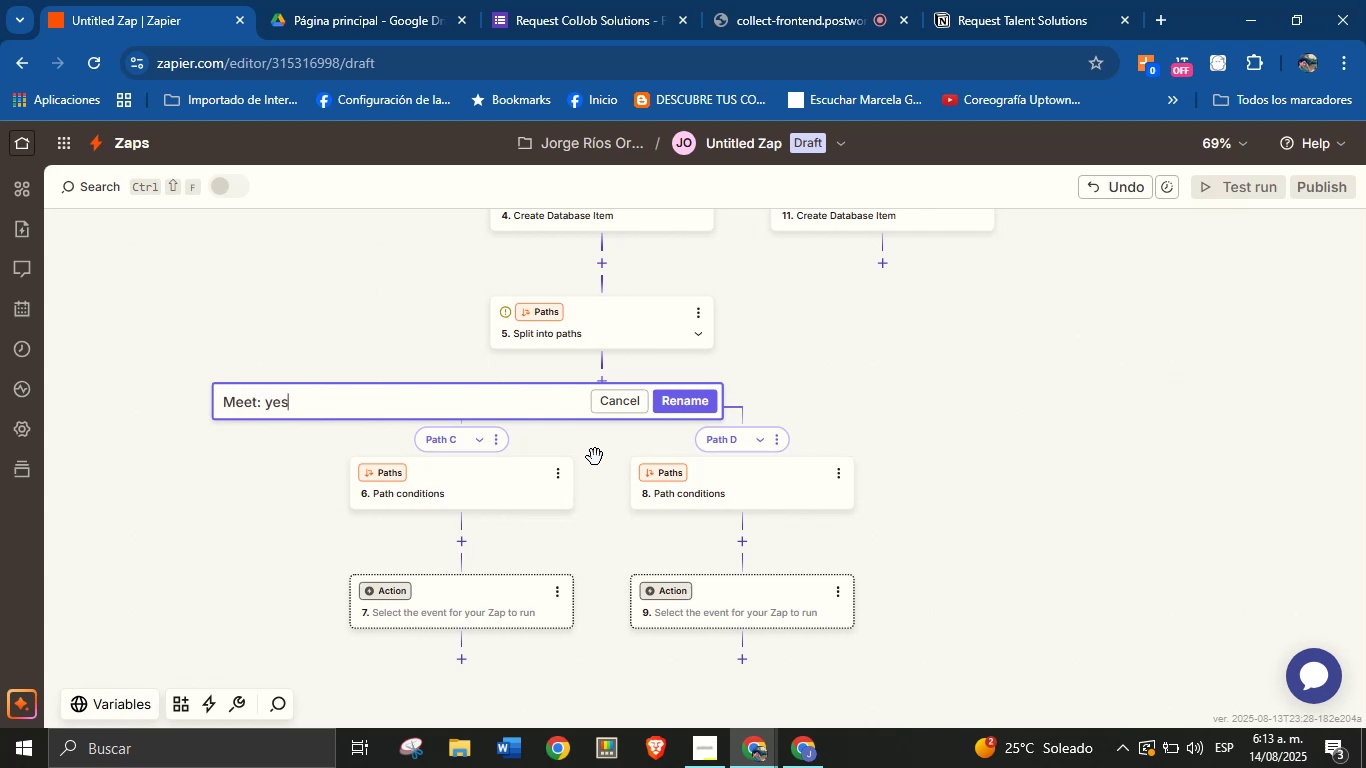 
left_click([699, 408])
 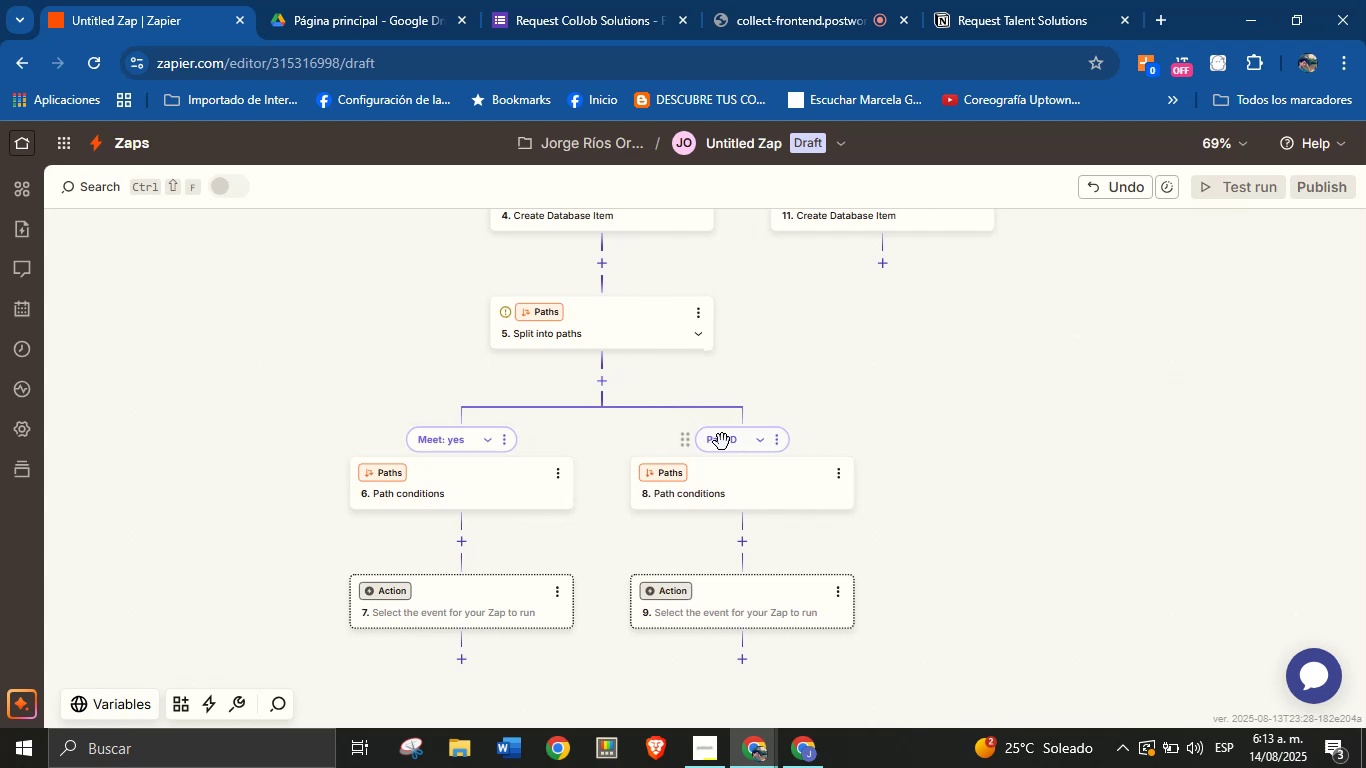 
left_click([738, 446])
 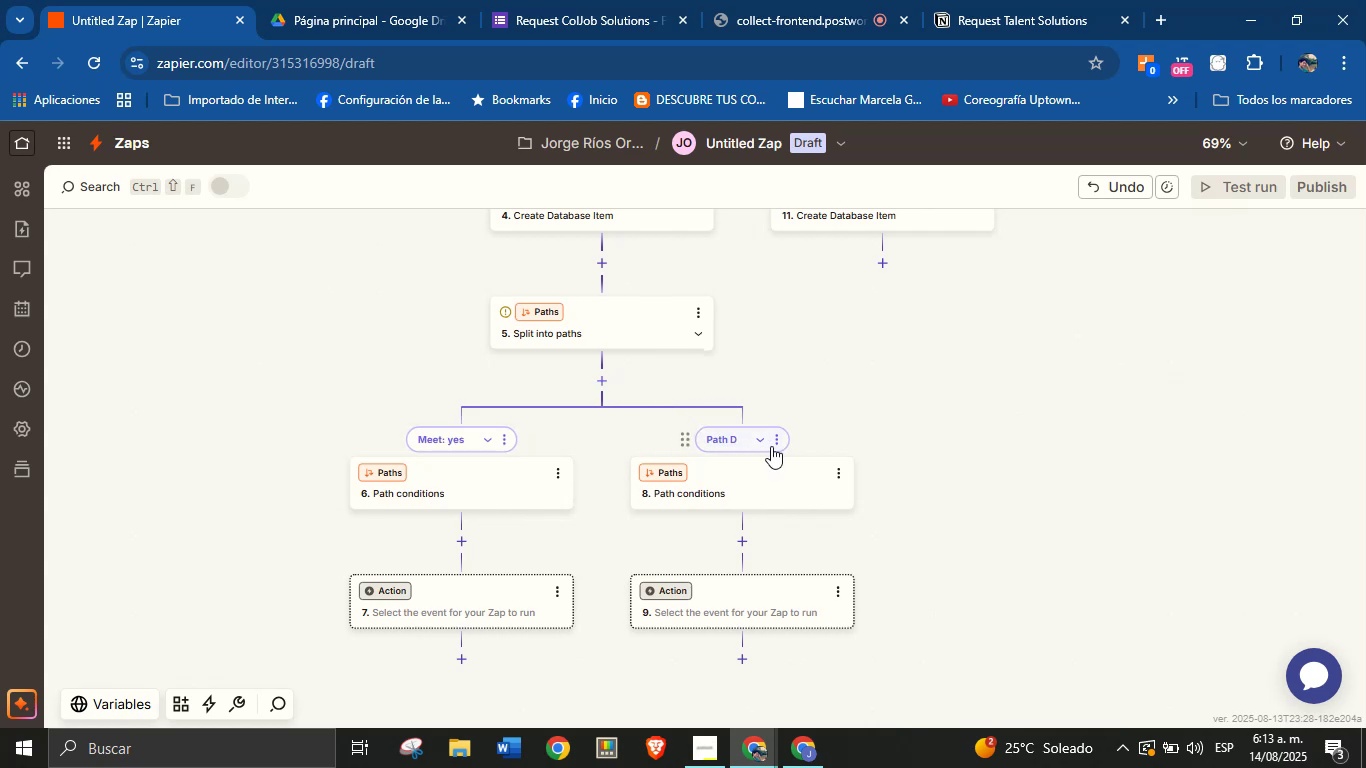 
left_click([780, 437])
 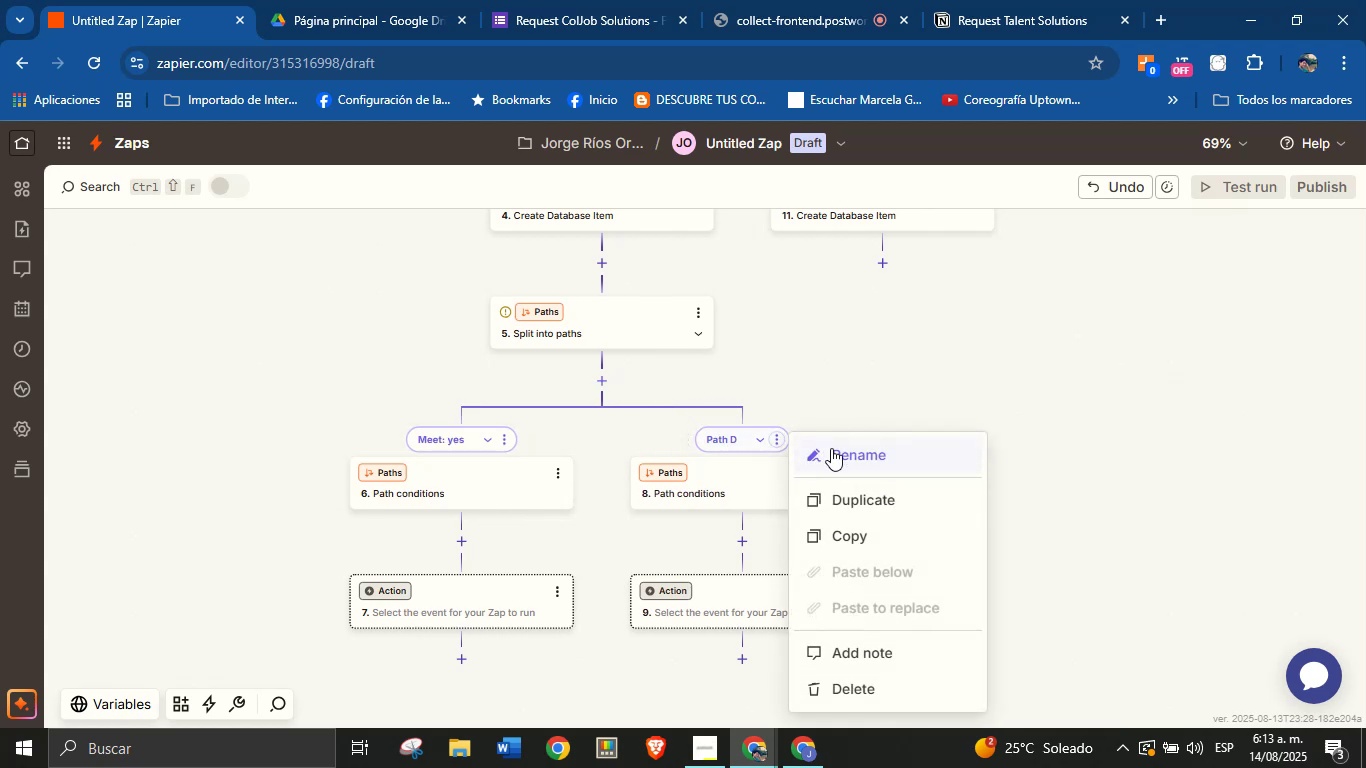 
left_click([851, 453])
 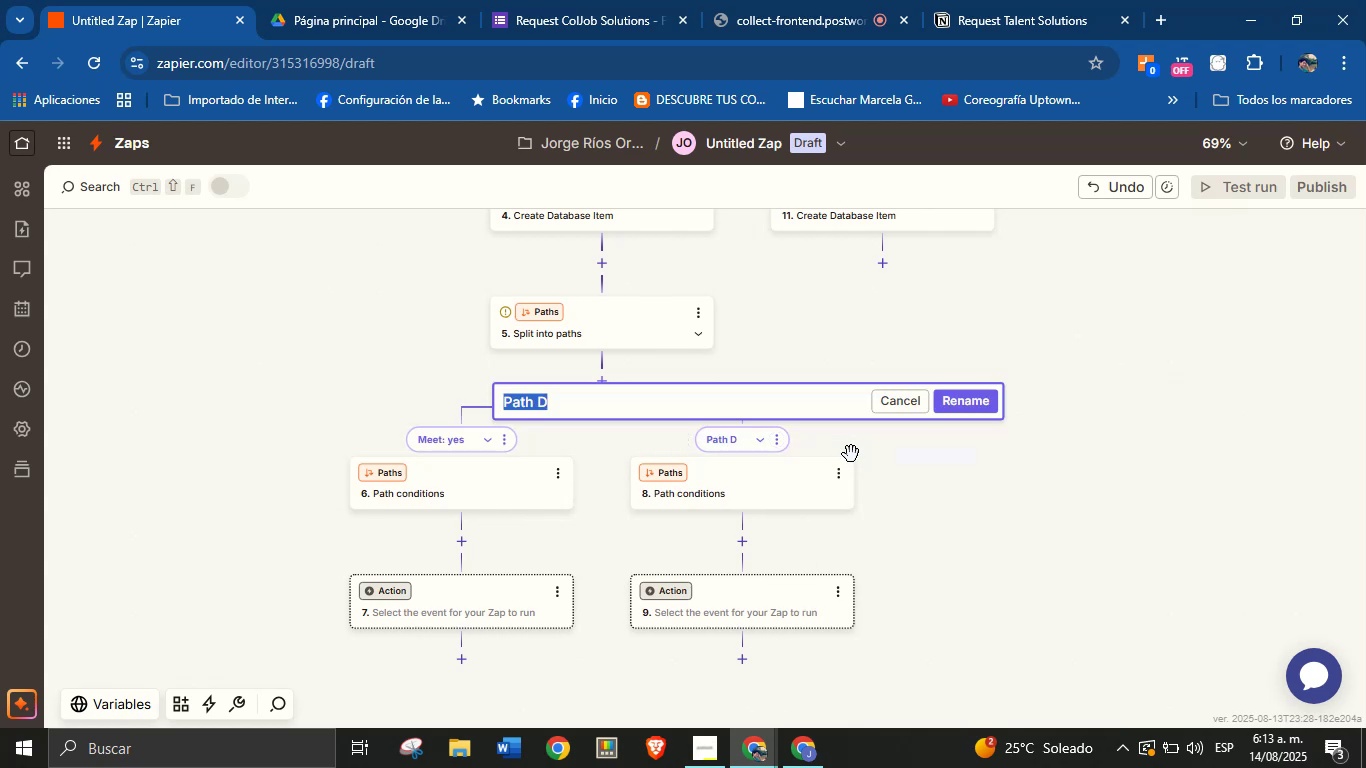 
type(Meet> no)
 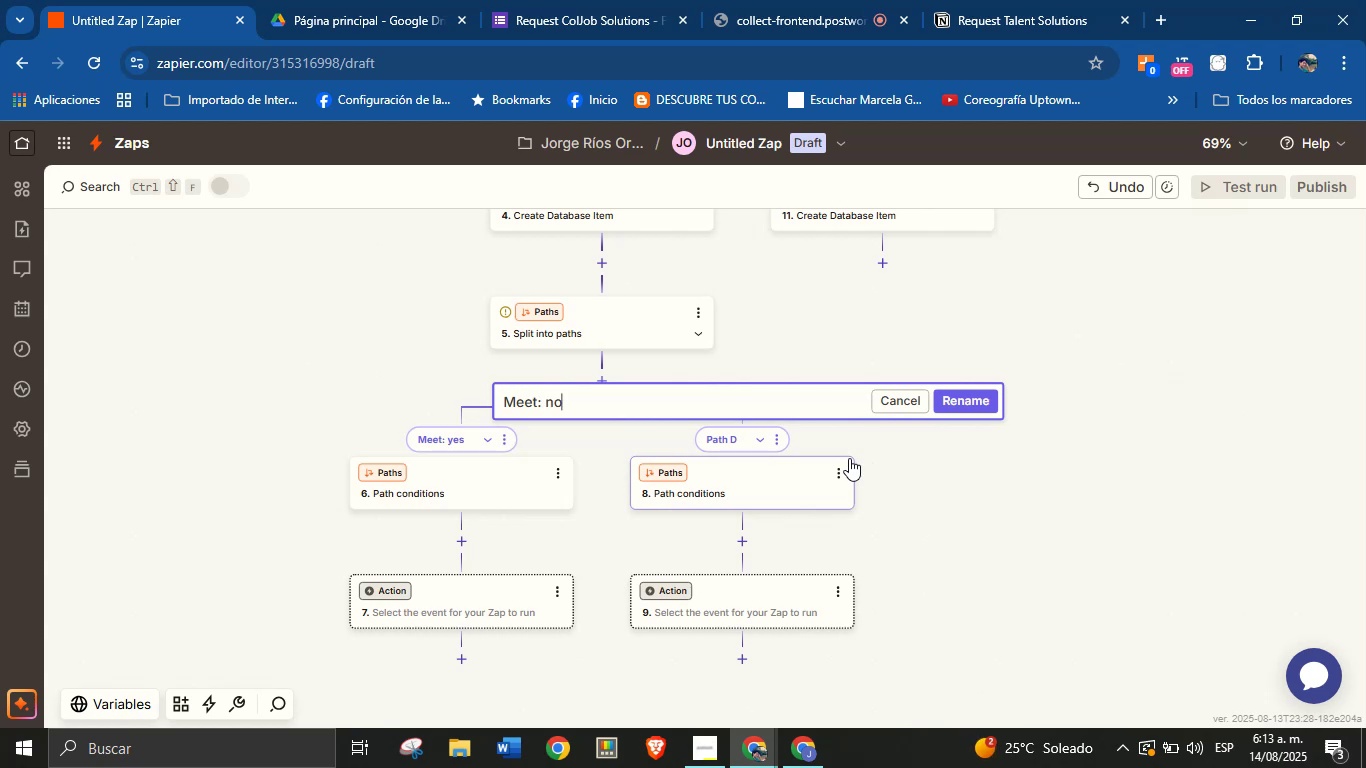 
left_click([966, 396])
 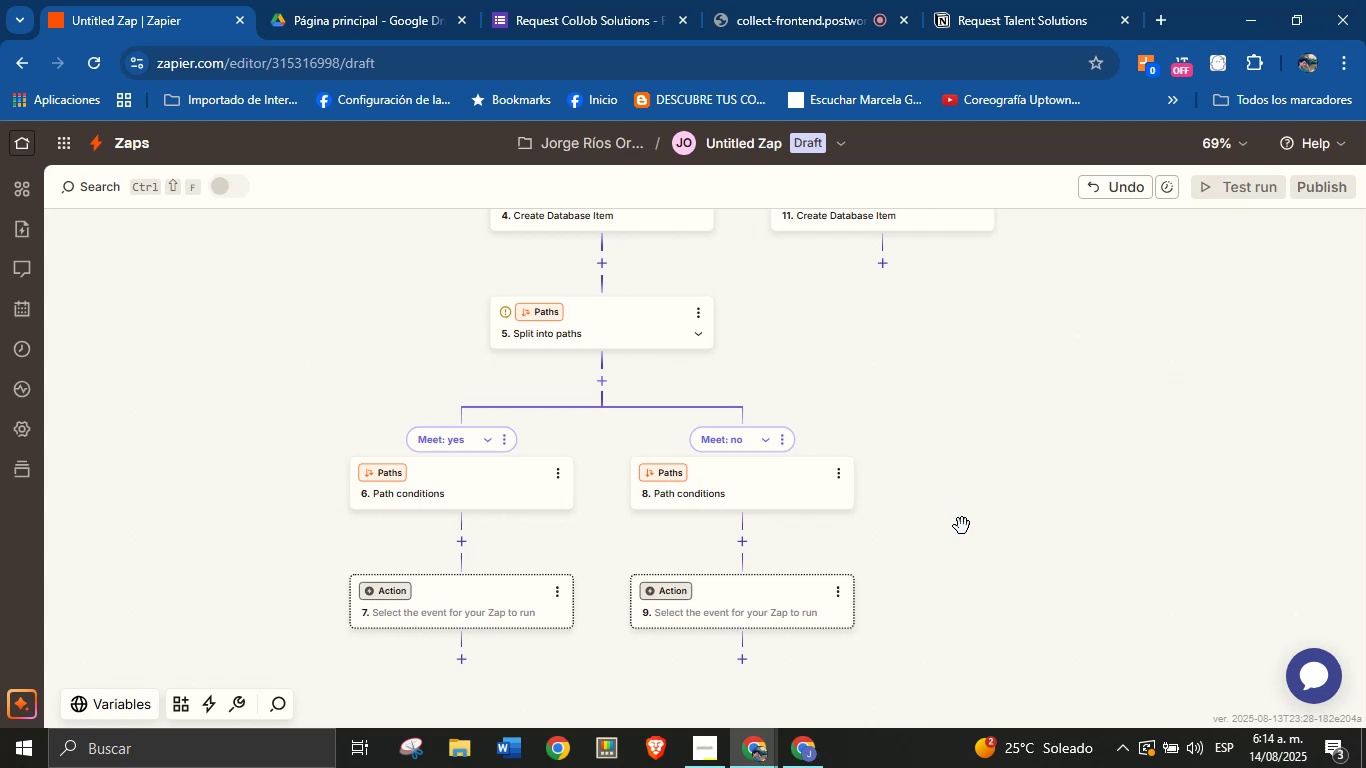 
wait(45.46)
 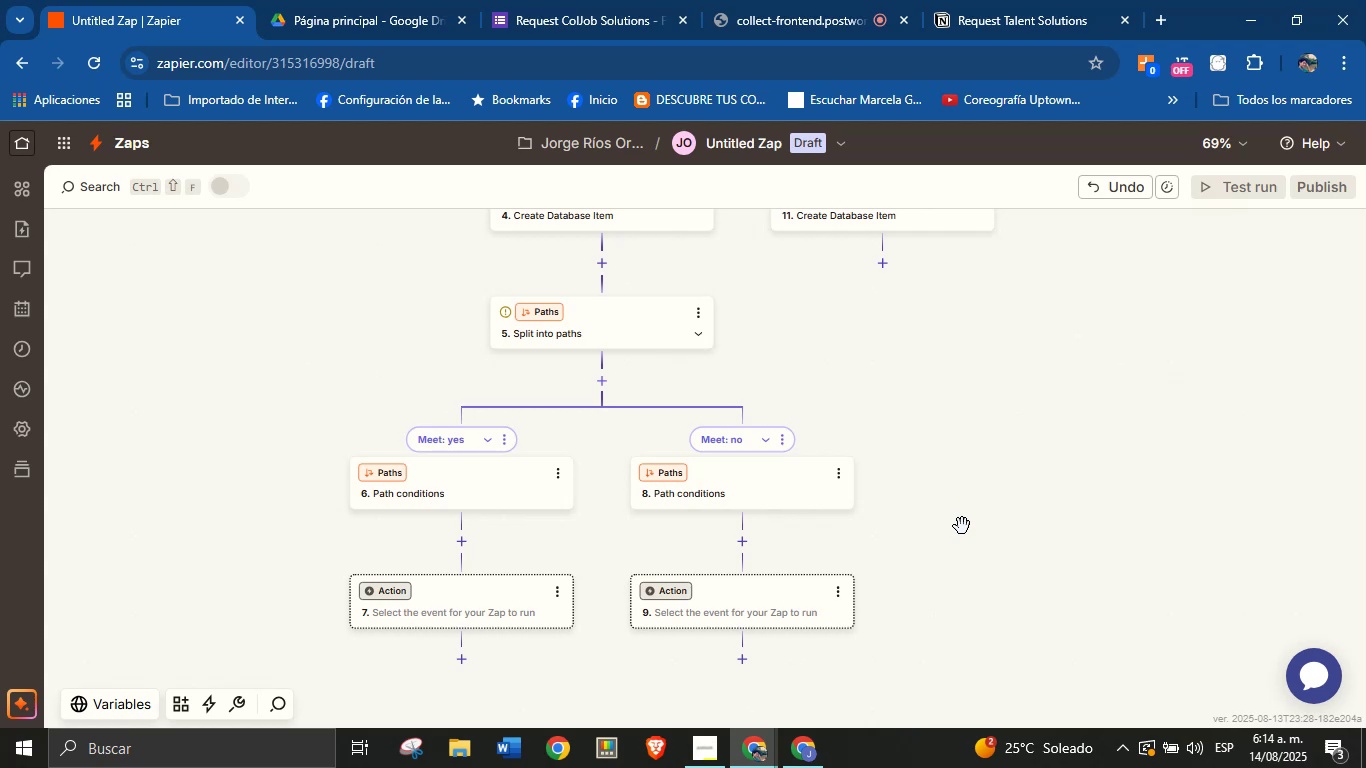 
left_click([392, 471])
 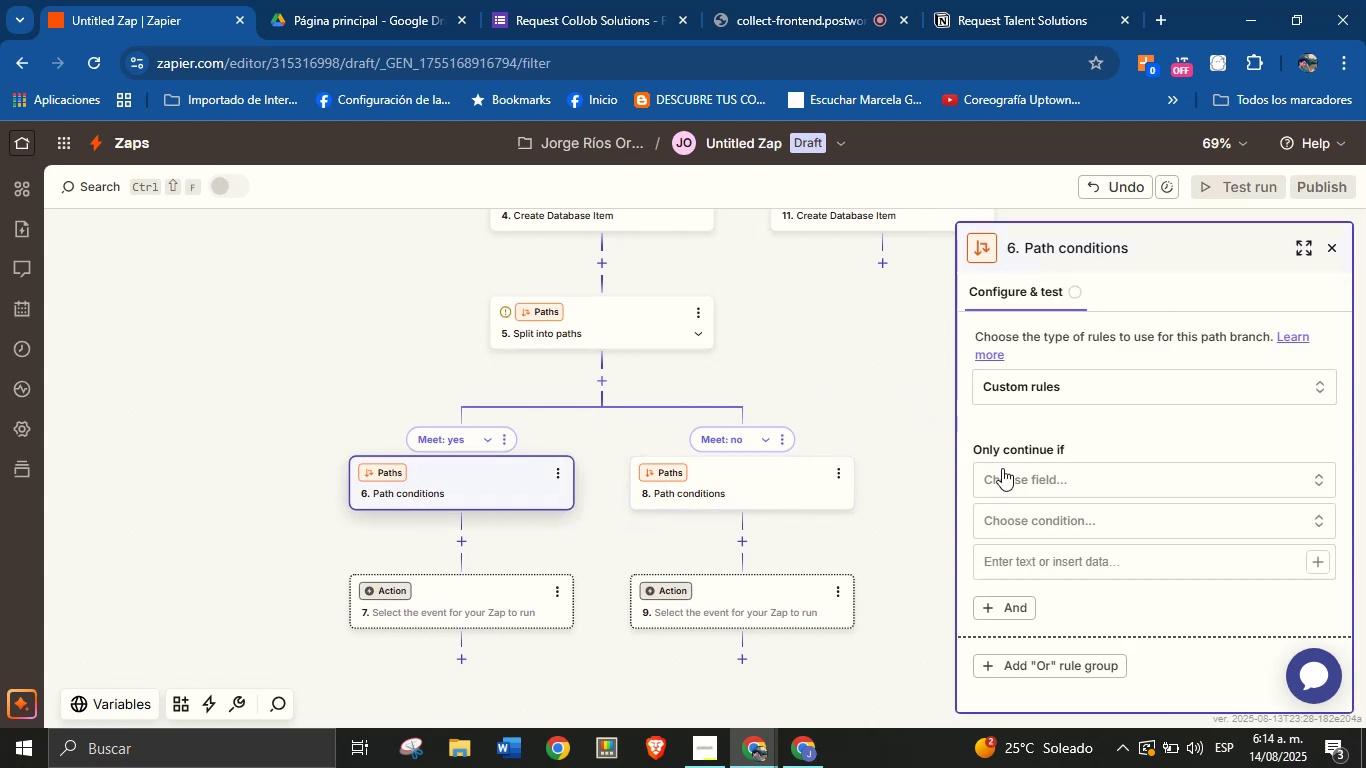 
left_click([1029, 469])
 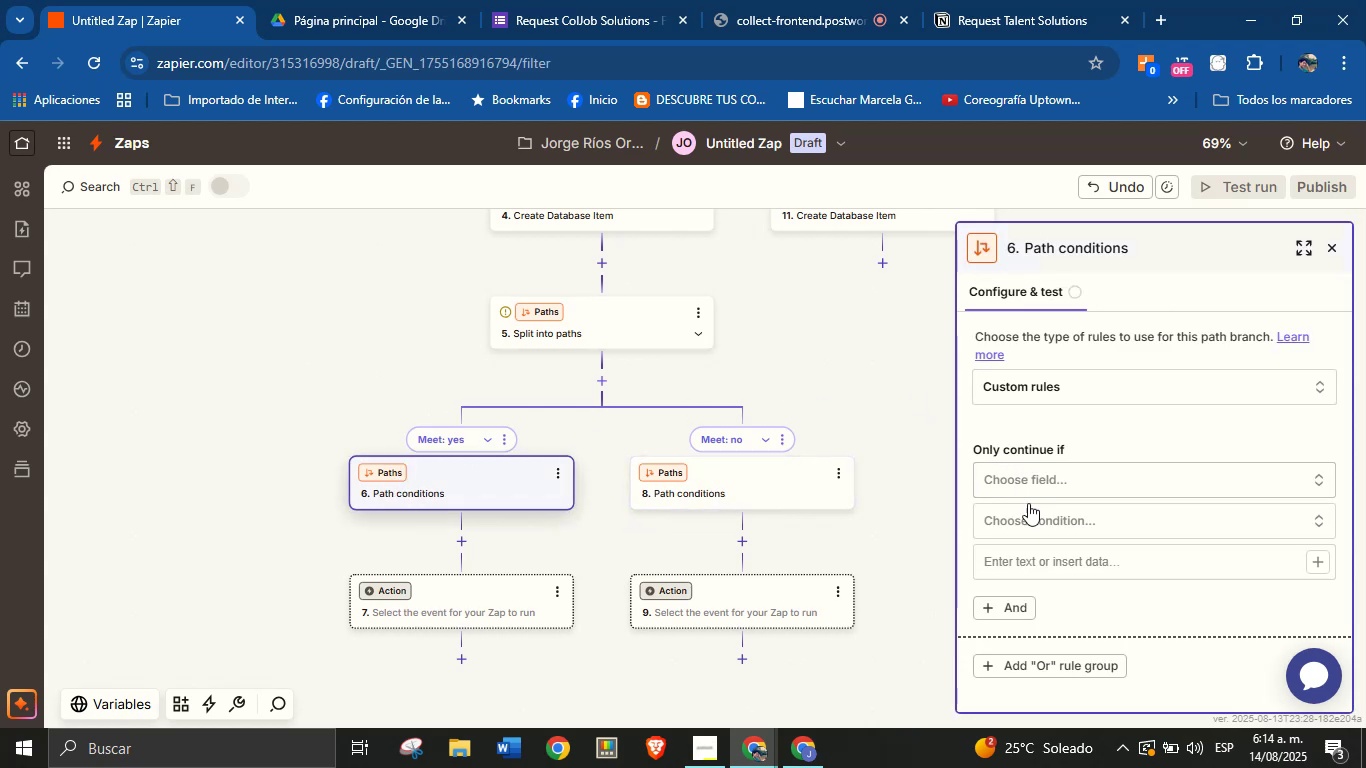 
left_click([1101, 481])
 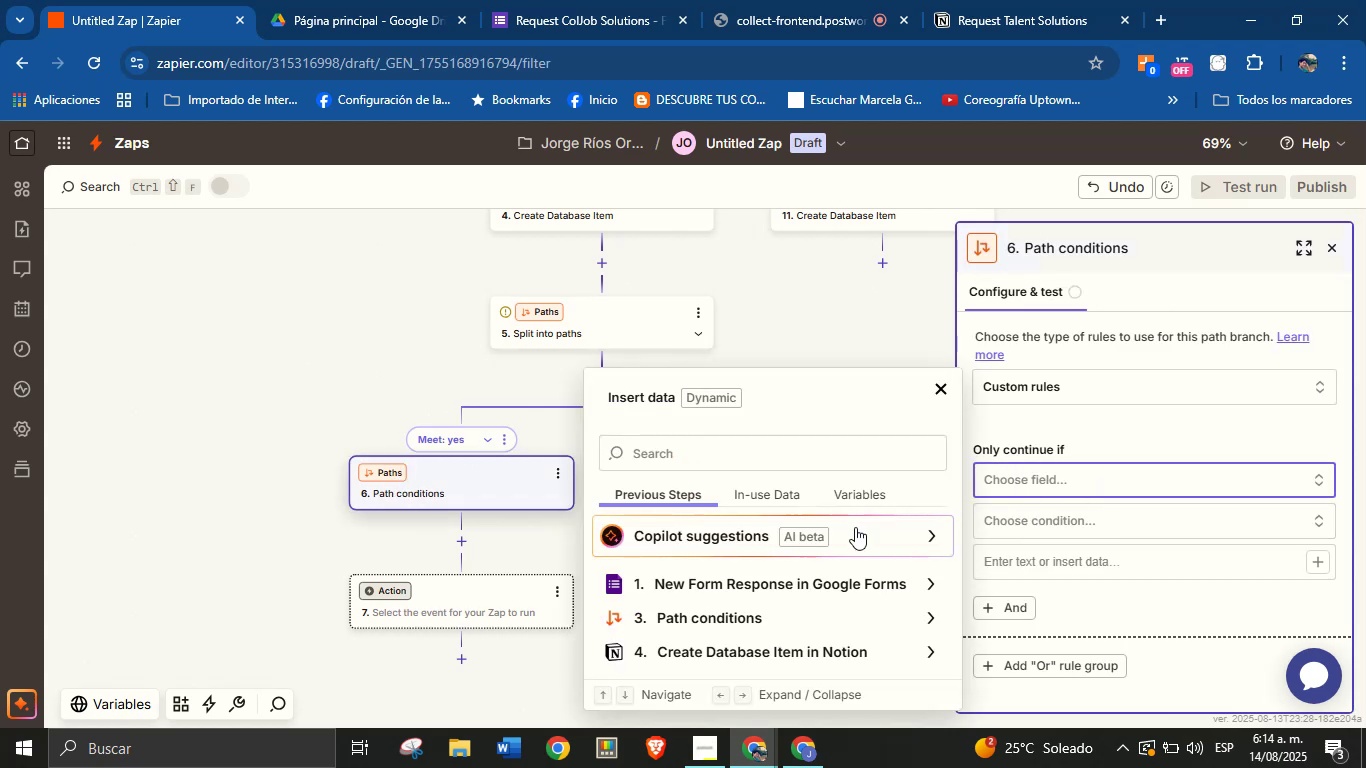 
scroll: coordinate [918, 596], scroll_direction: down, amount: 1.0
 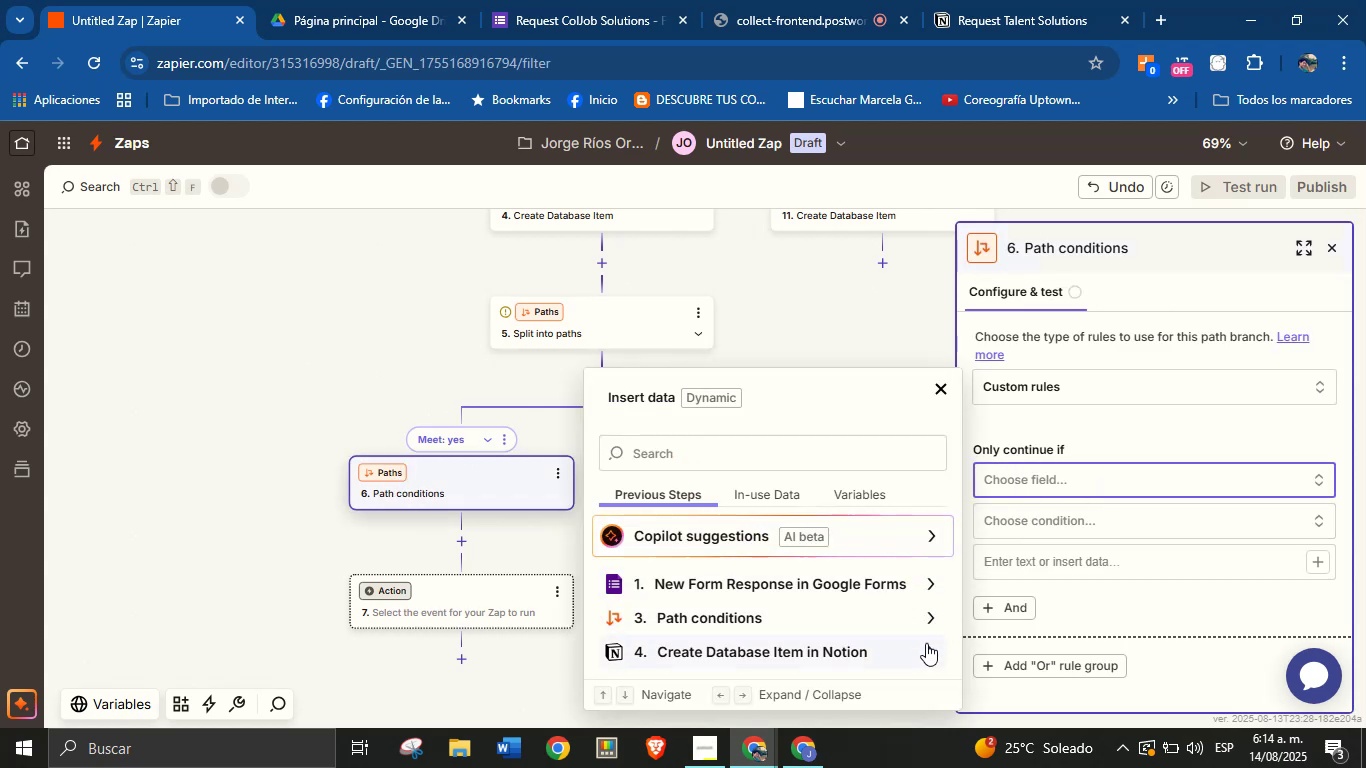 
left_click([926, 650])
 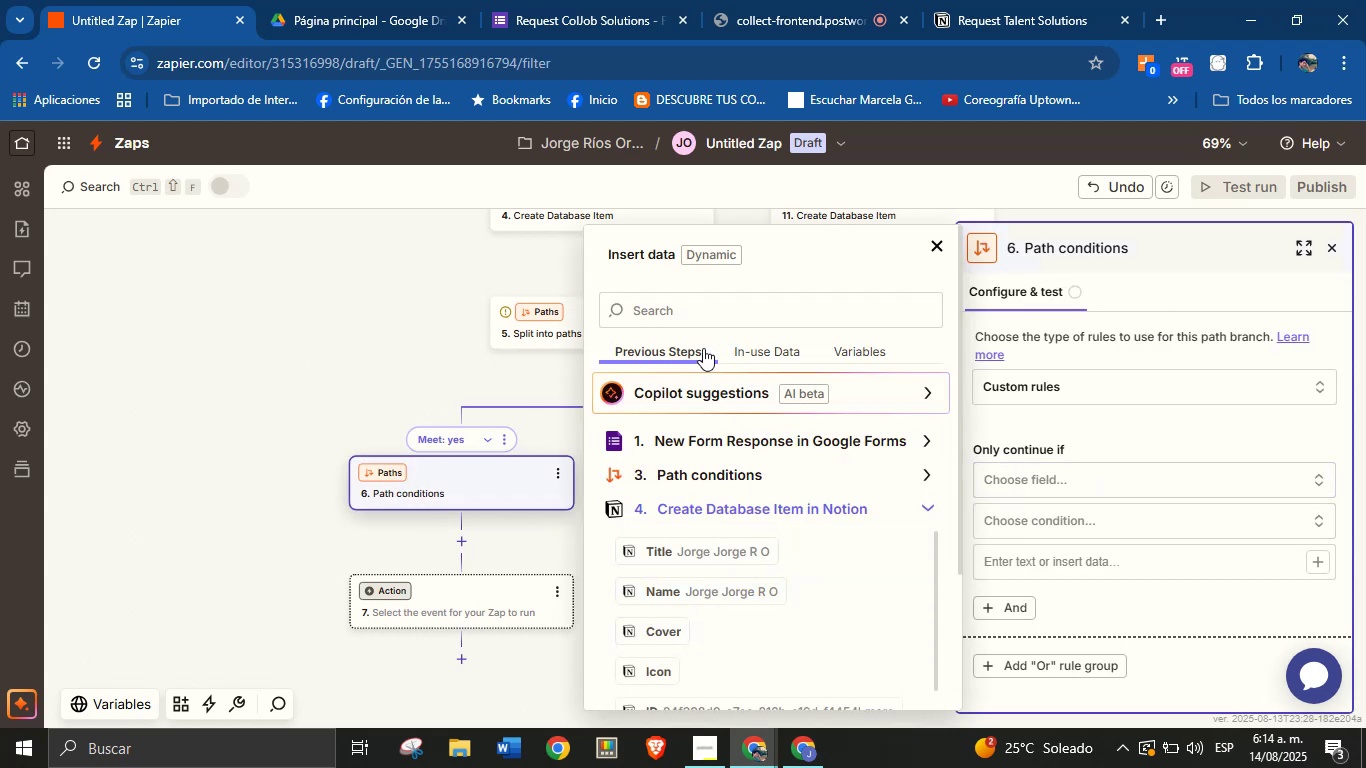 
left_click([704, 319])
 